 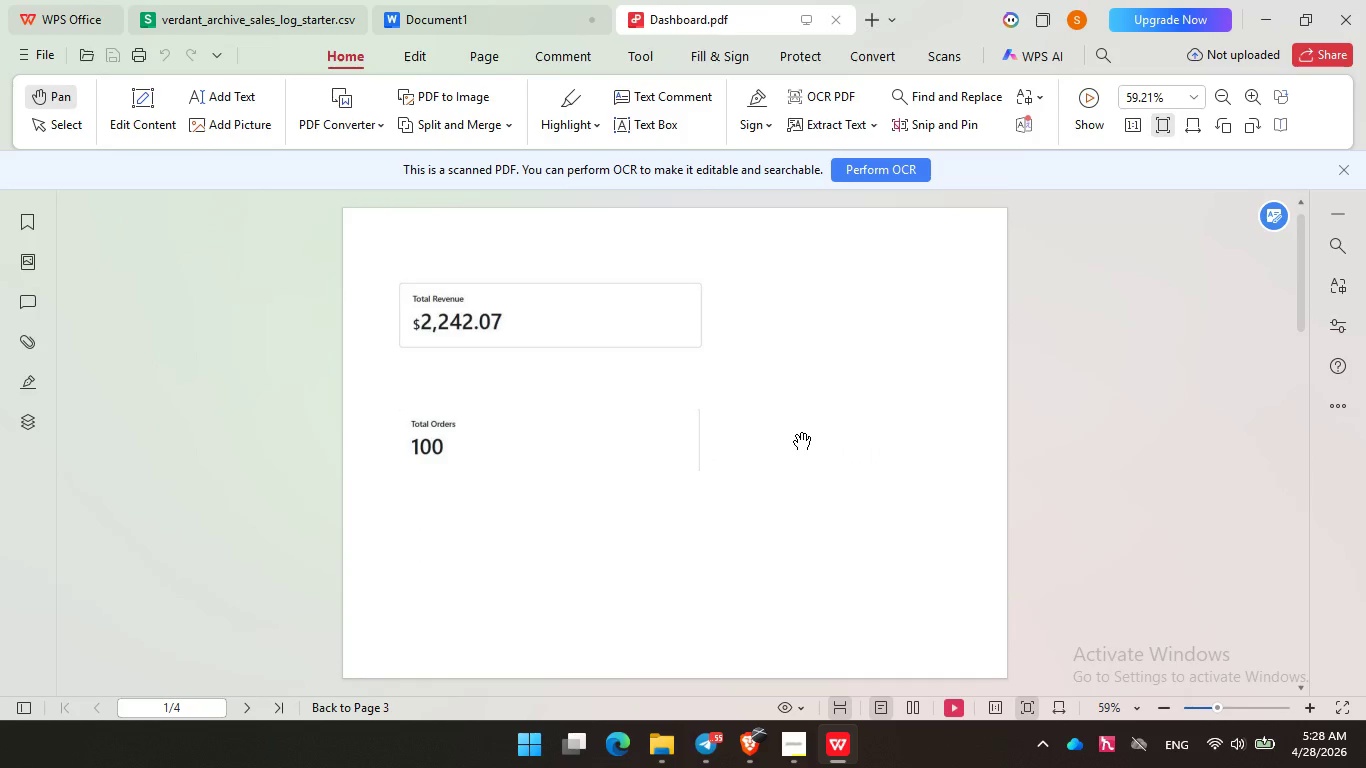 
scroll: coordinate [796, 435], scroll_direction: down, amount: 8.0
 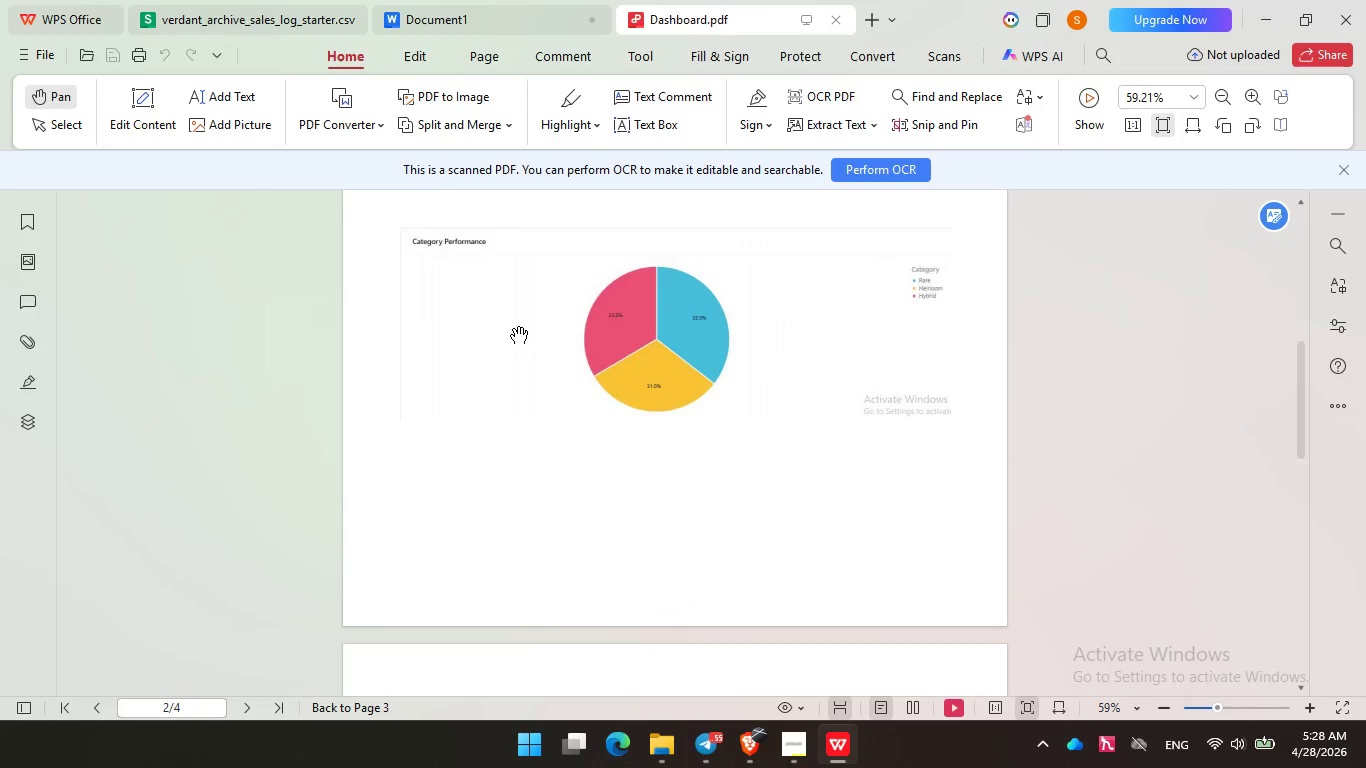 
hold_key(key=ControlLeft, duration=0.56)
scroll: coordinate [511, 326], scroll_direction: up, amount: 2.0
 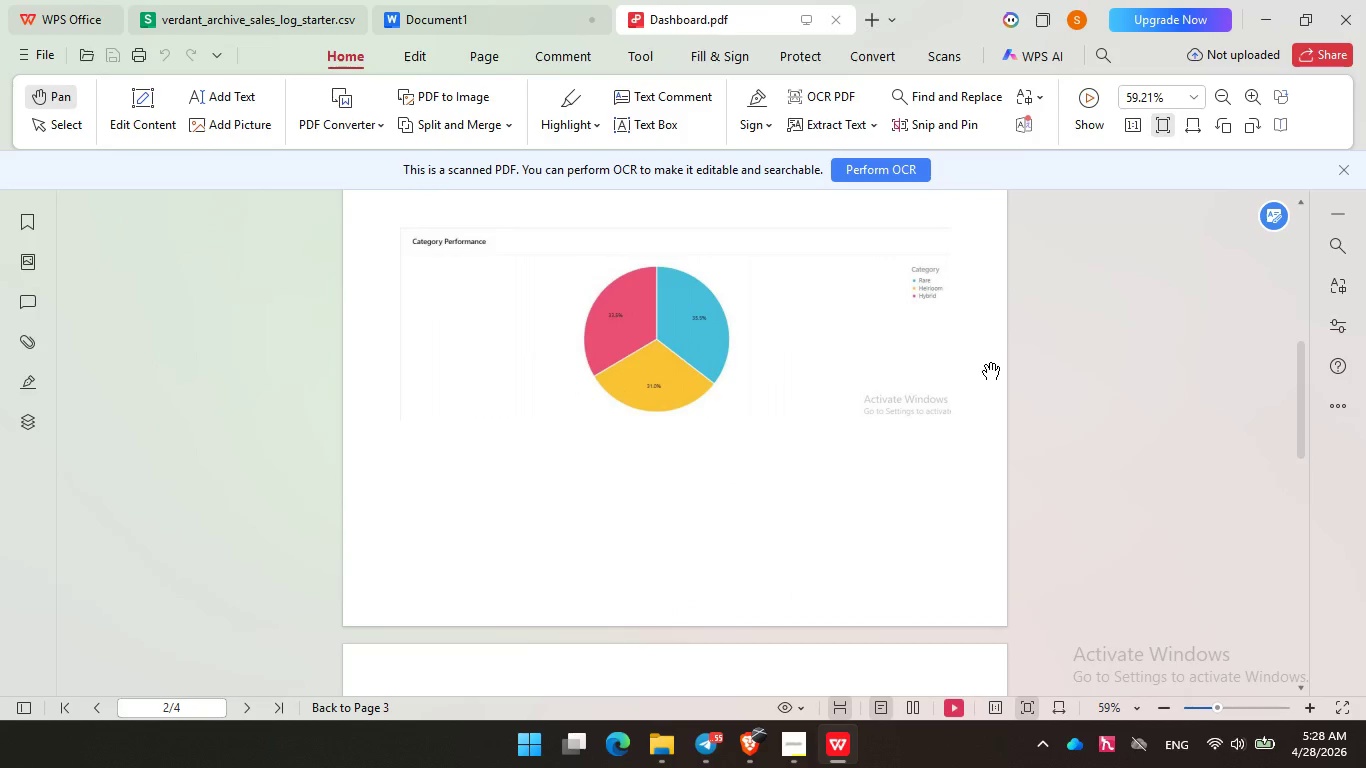 
left_click([1048, 360])
 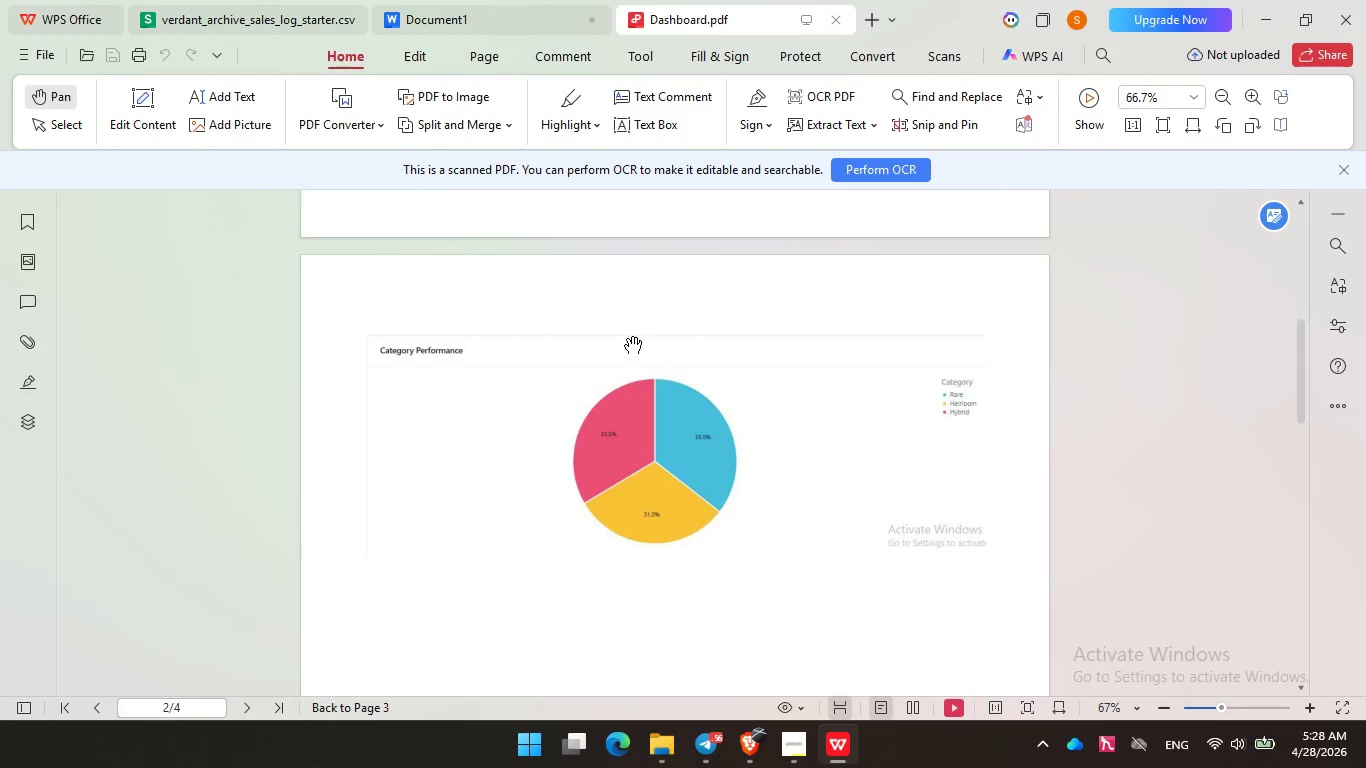 
hold_key(key=ControlLeft, duration=0.41)
scroll: coordinate [631, 323], scroll_direction: up, amount: 2.0
 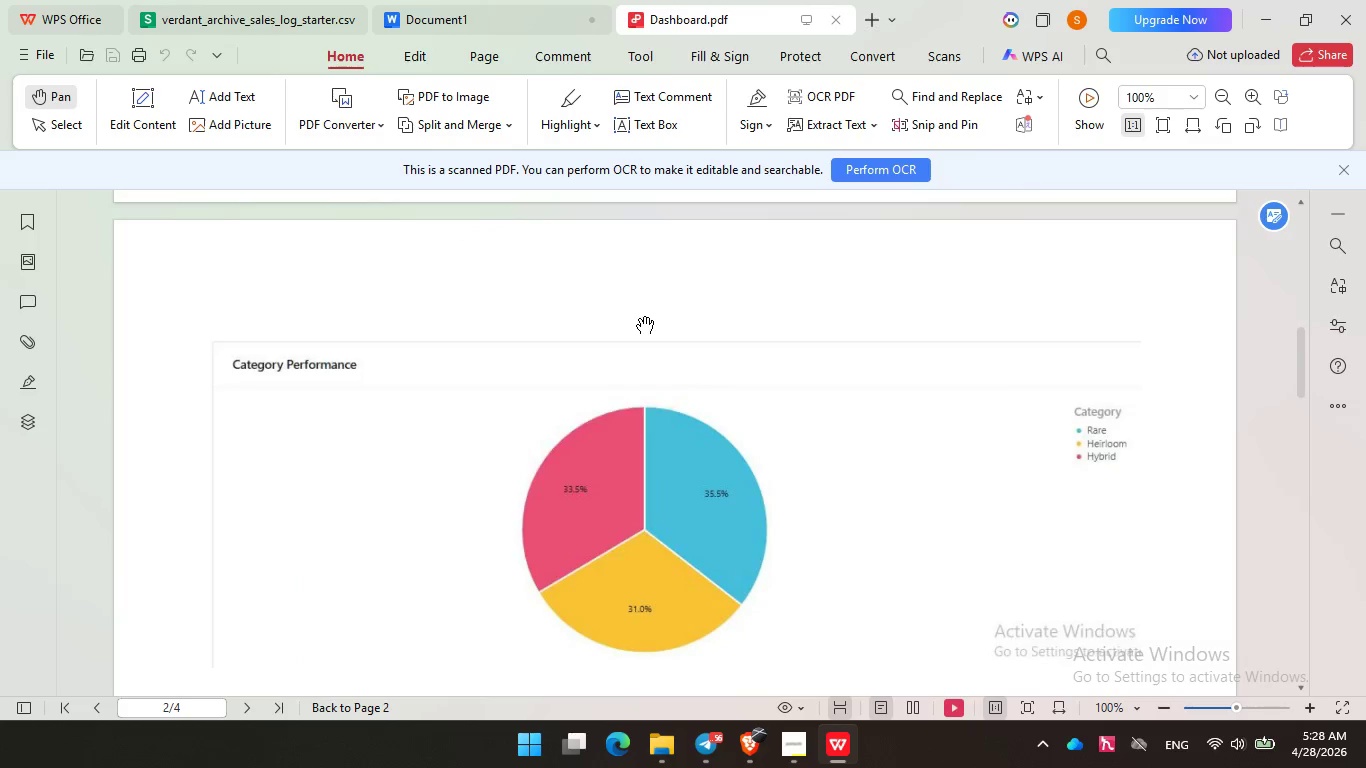 
scroll: coordinate [639, 319], scroll_direction: down, amount: 30.0
 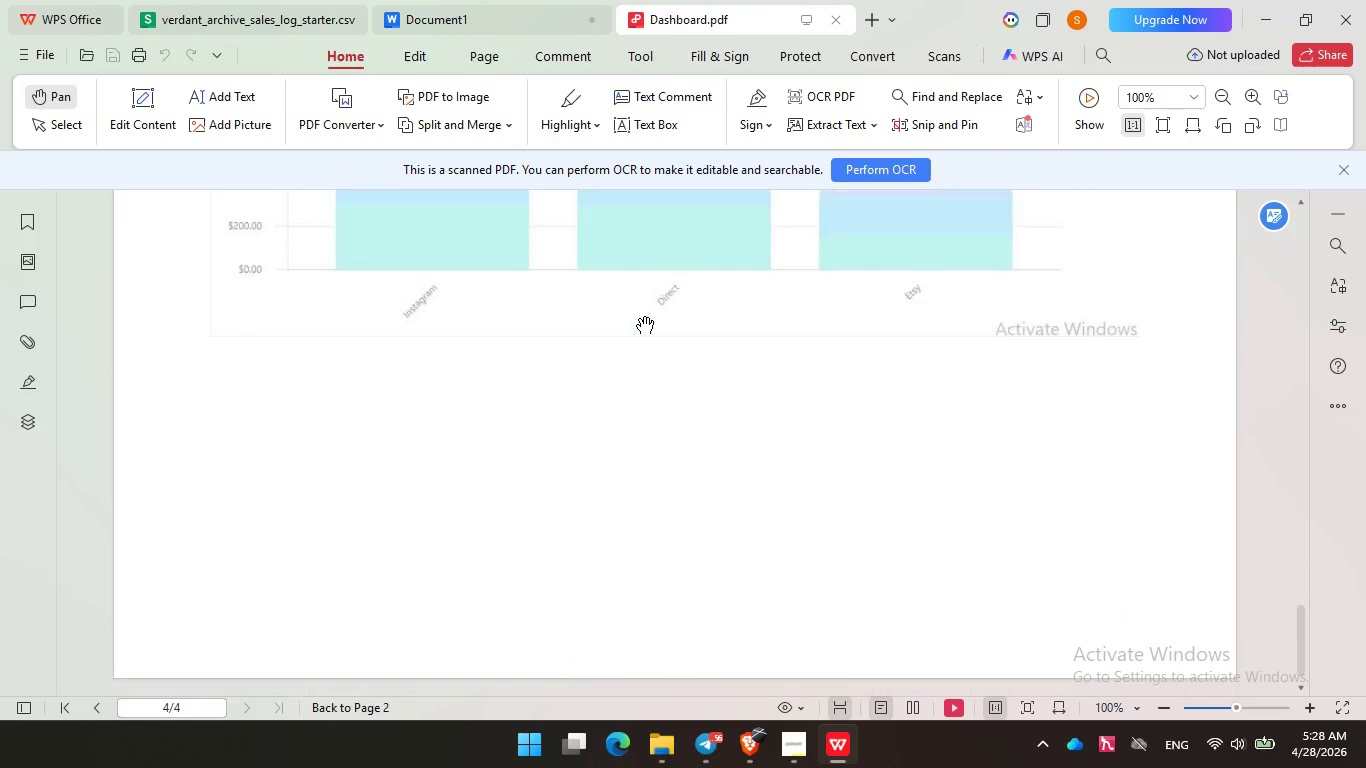 
scroll: coordinate [640, 318], scroll_direction: up, amount: 41.0
 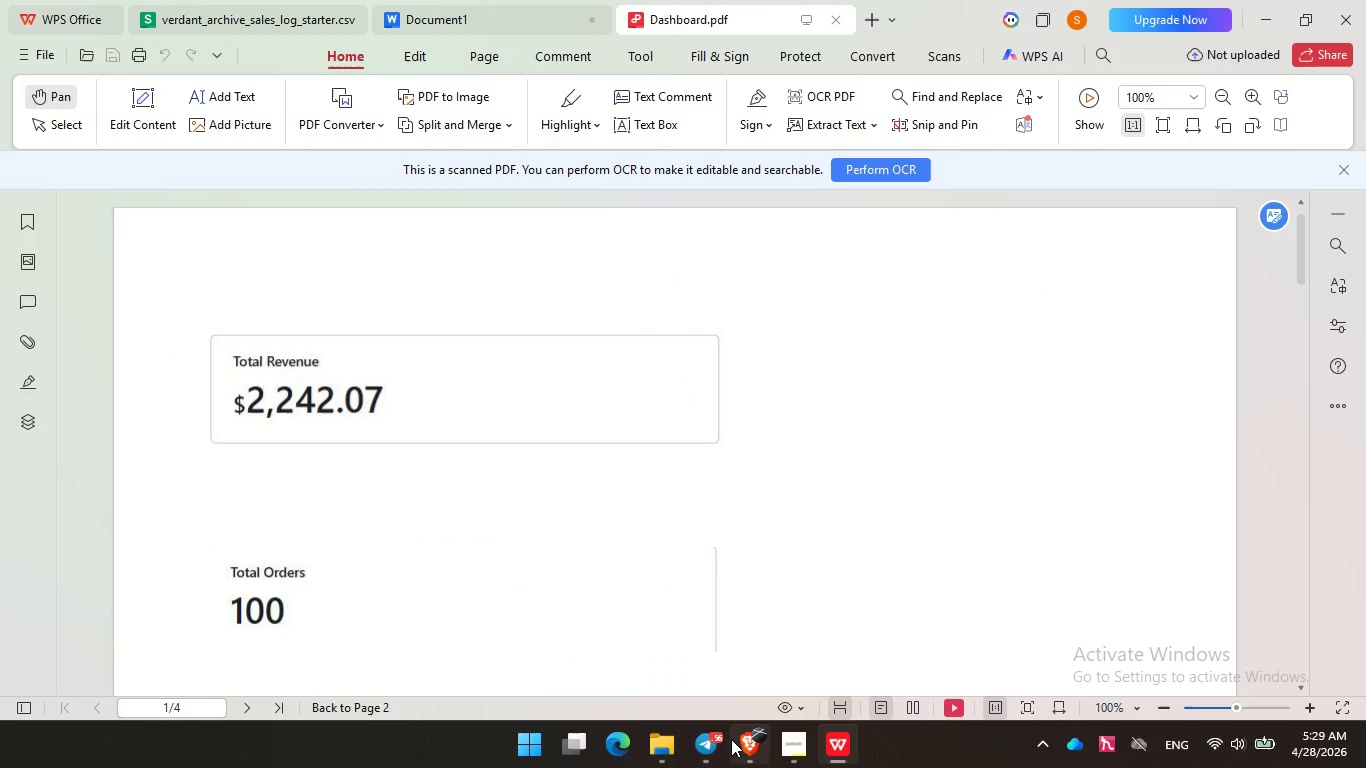 
left_click([711, 752])
 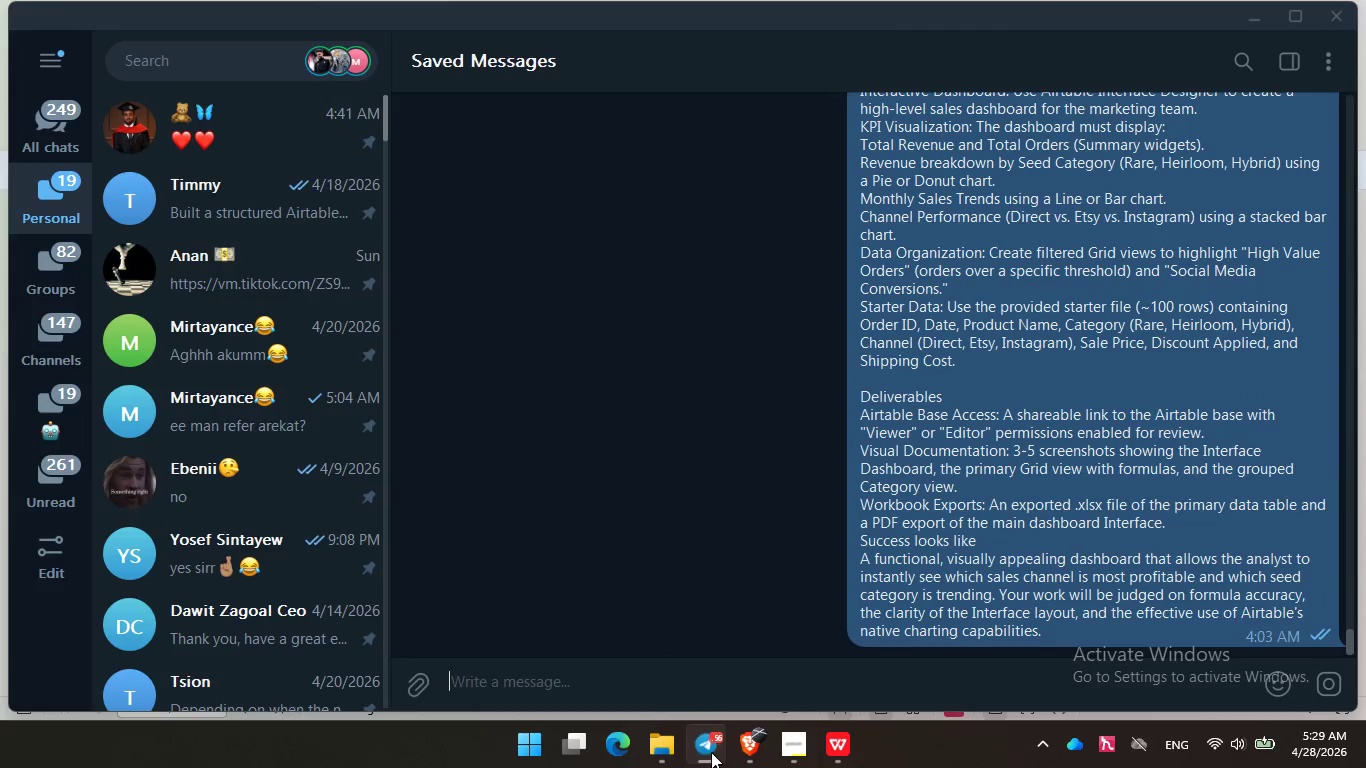 
left_click([711, 752])
 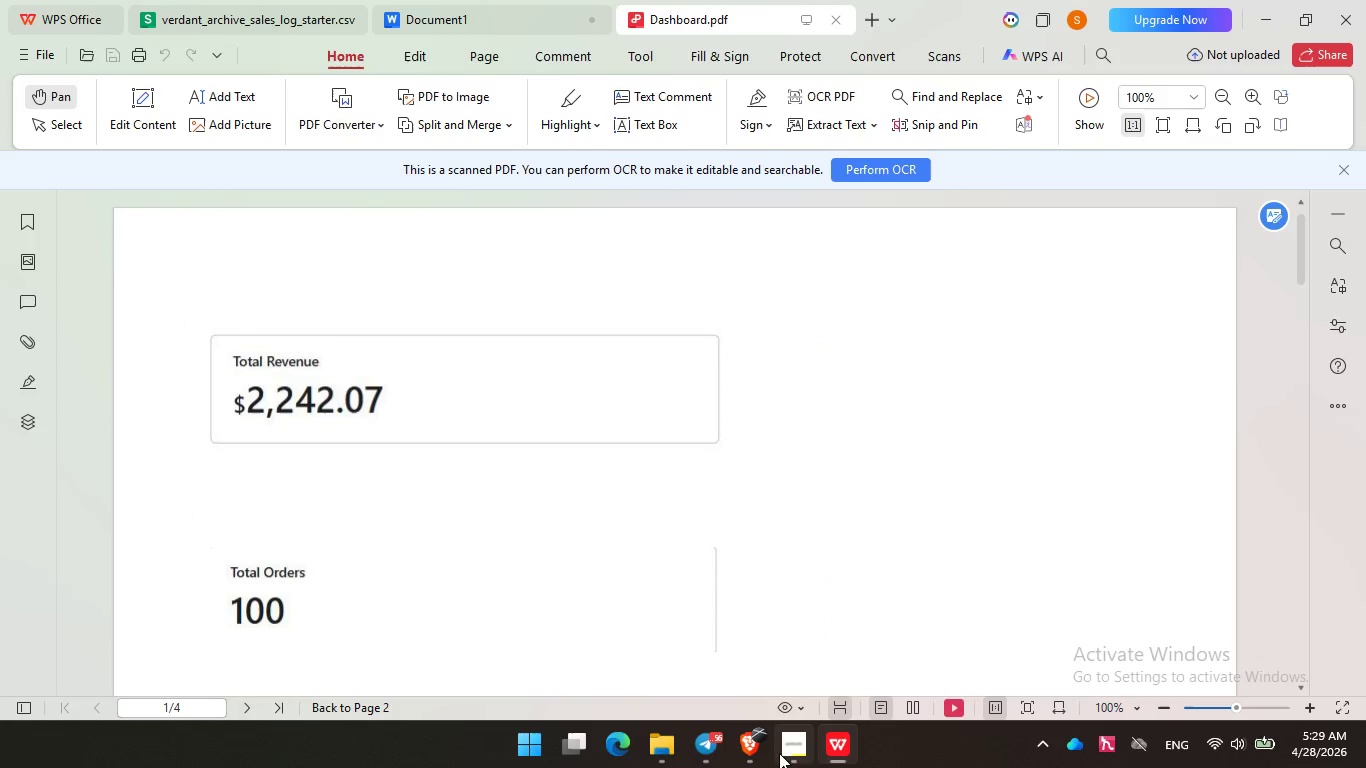 
mouse_move([818, 753])
 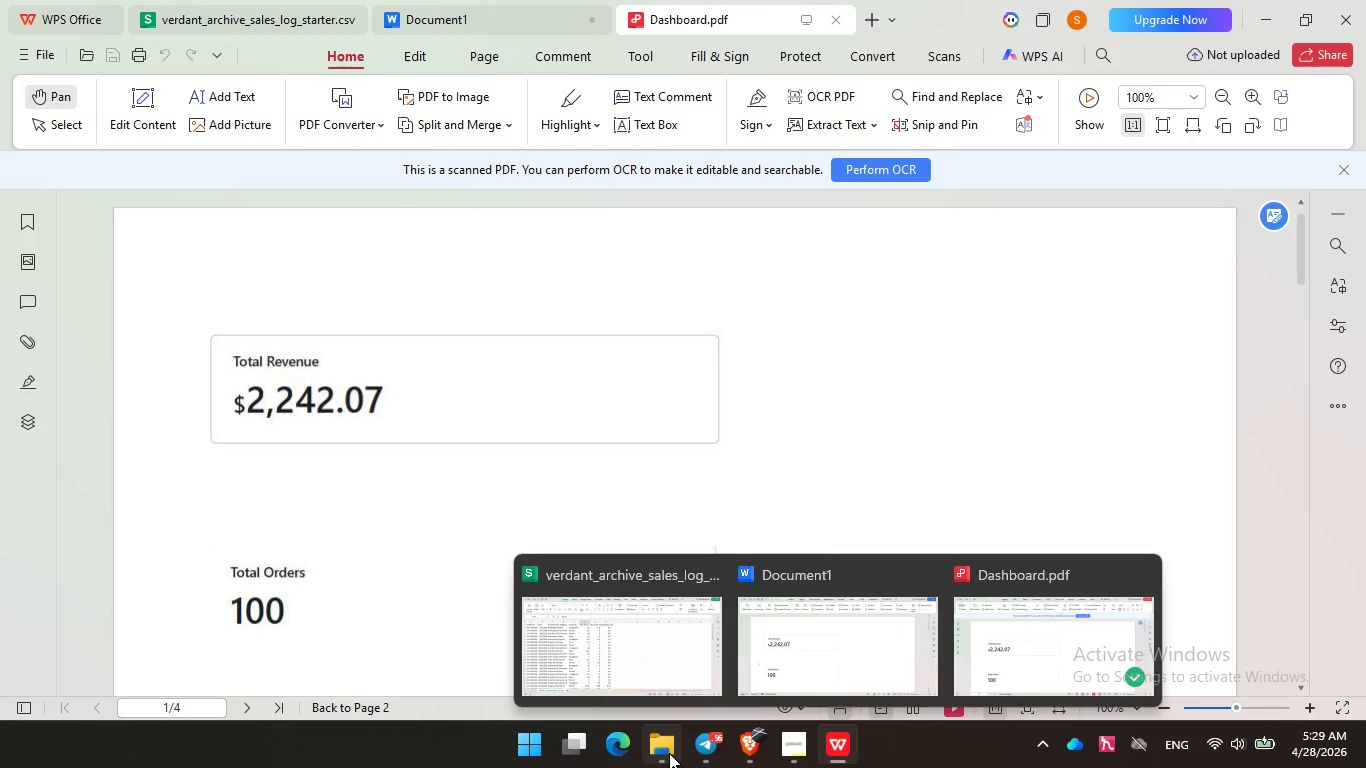 
left_click([669, 753])
 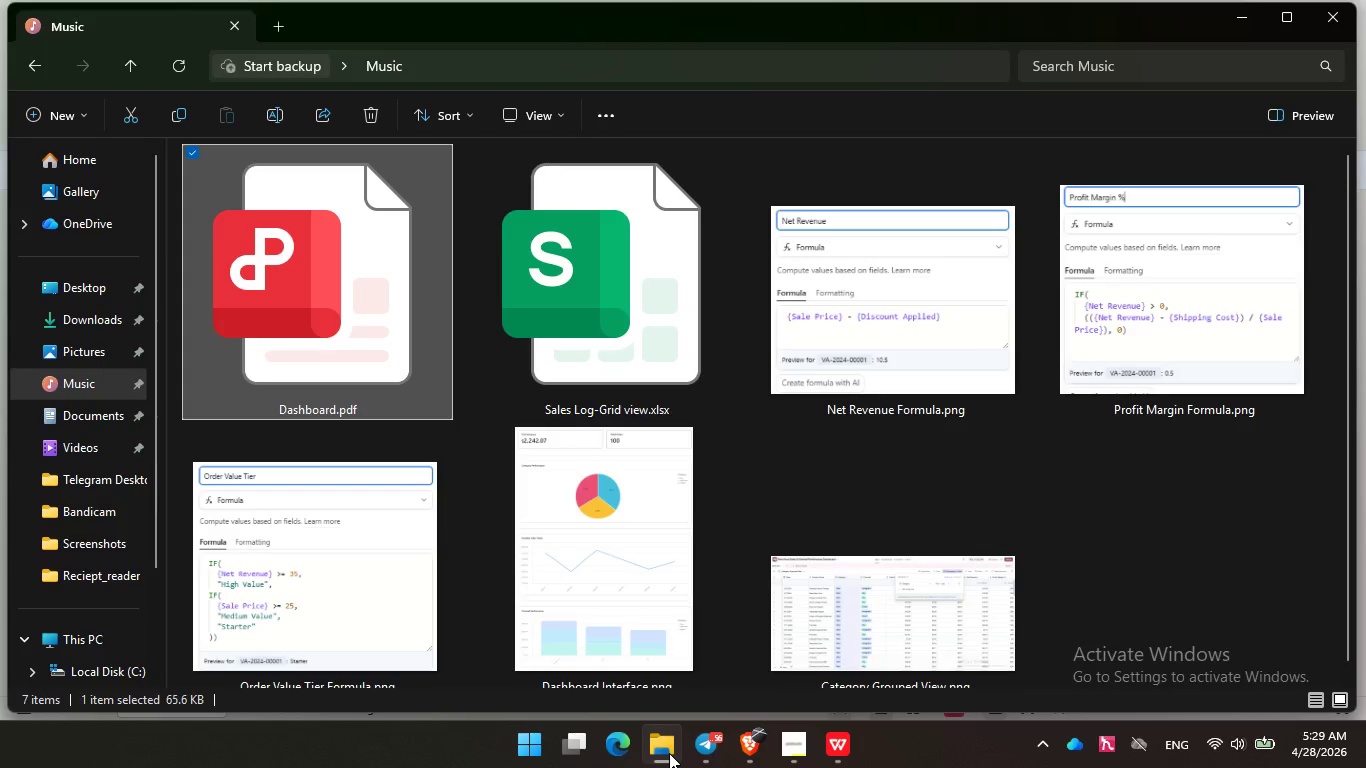 
wait(5.7)
 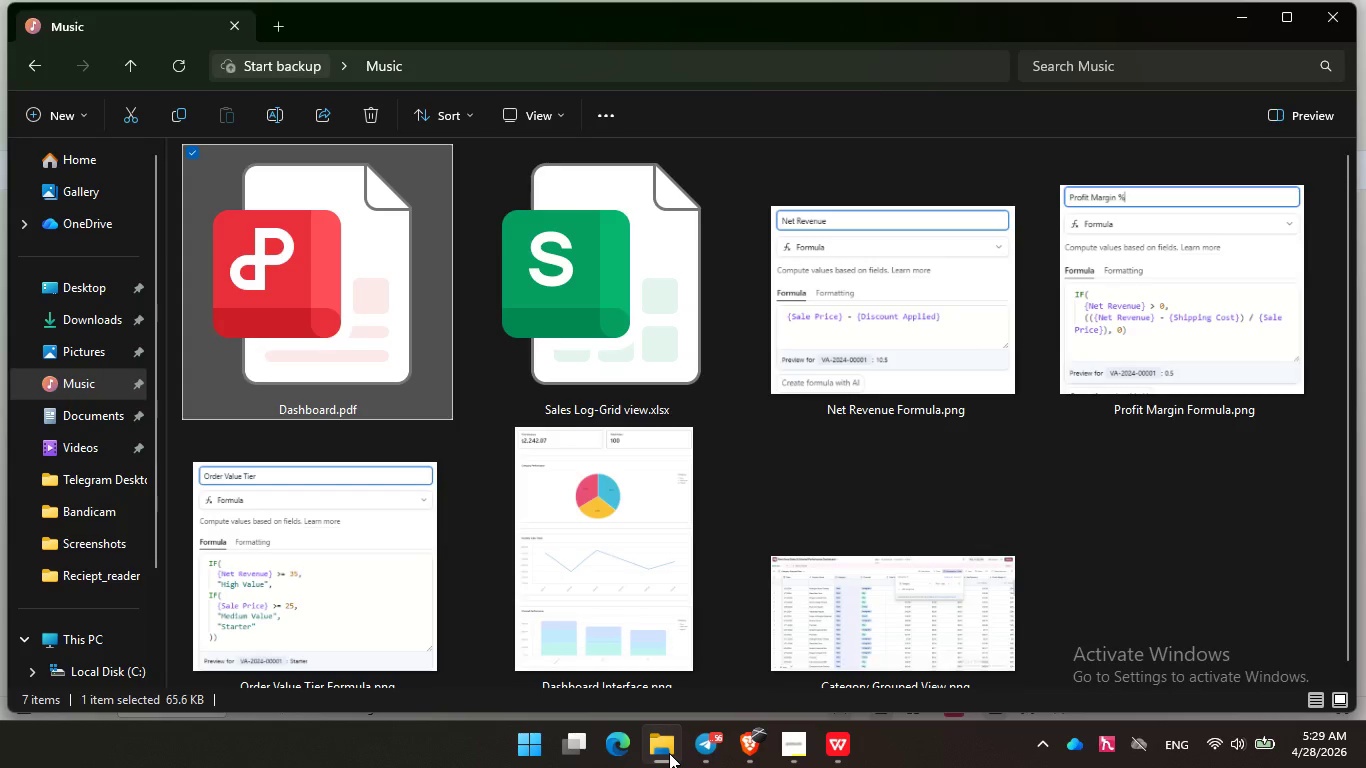 
double_click([664, 381])
 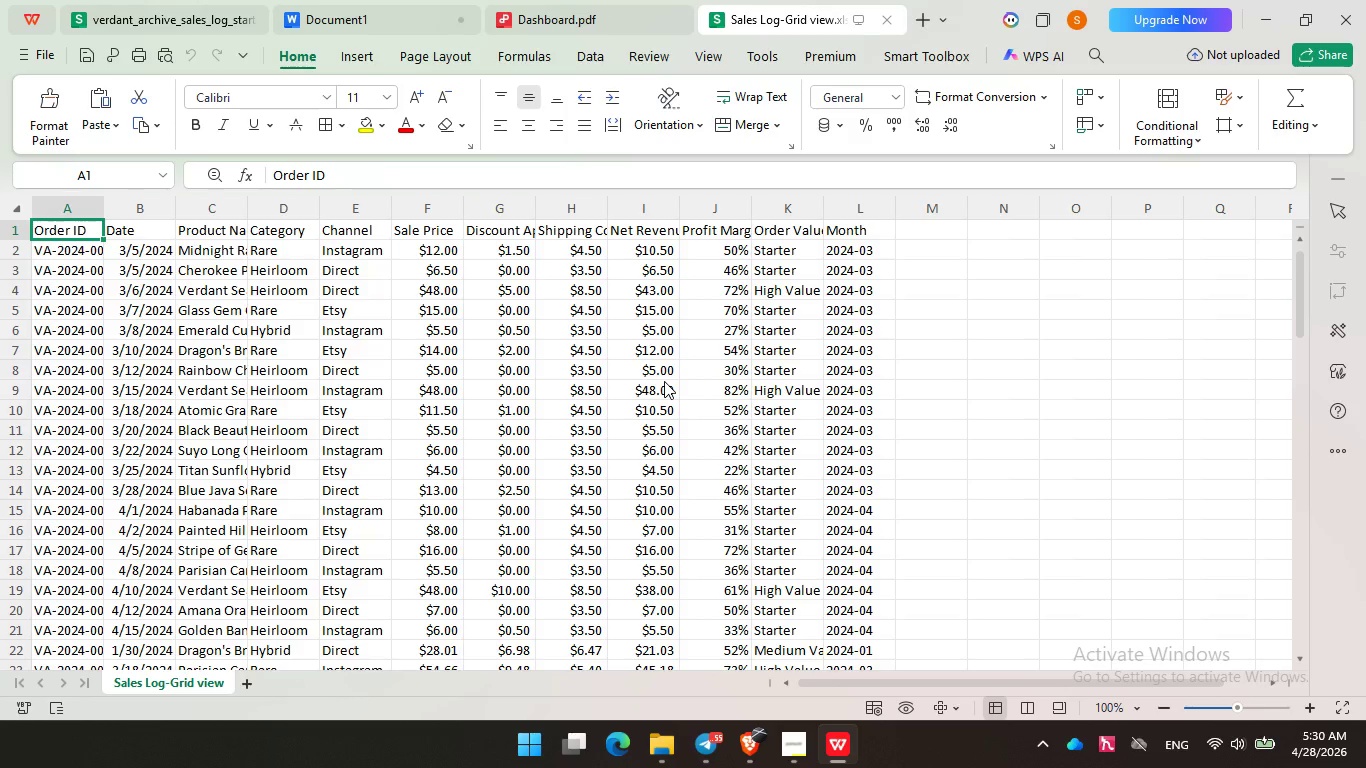 
wait(82.53)
 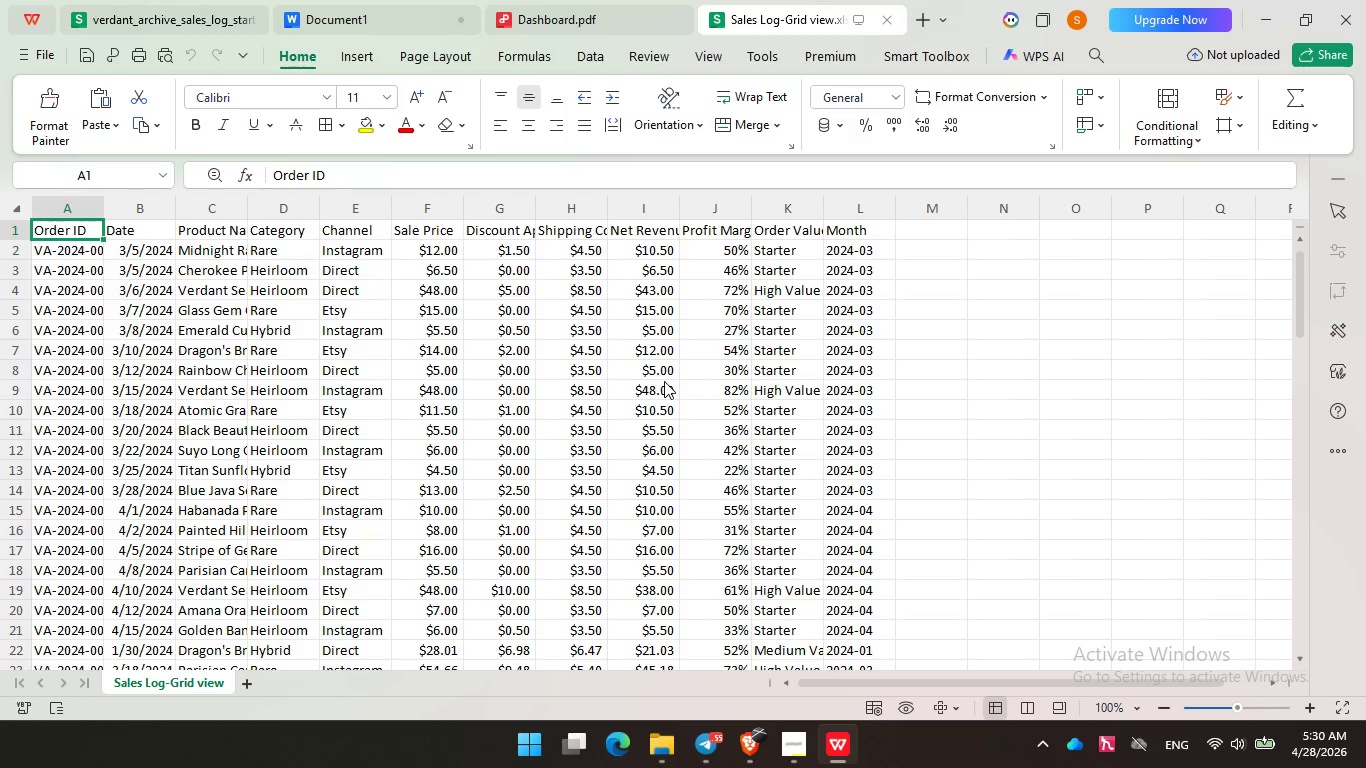 
scroll: coordinate [597, 441], scroll_direction: up, amount: 3.0
 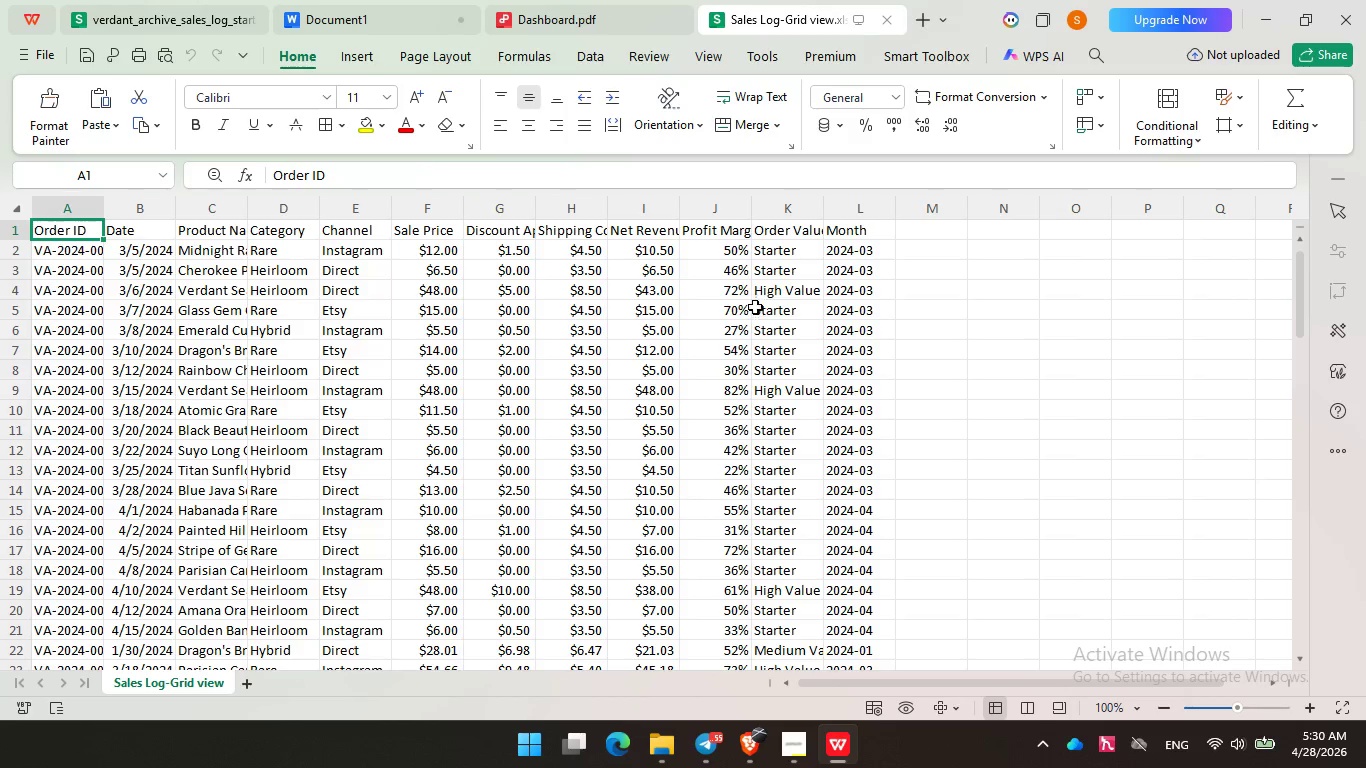 
wait(5.81)
 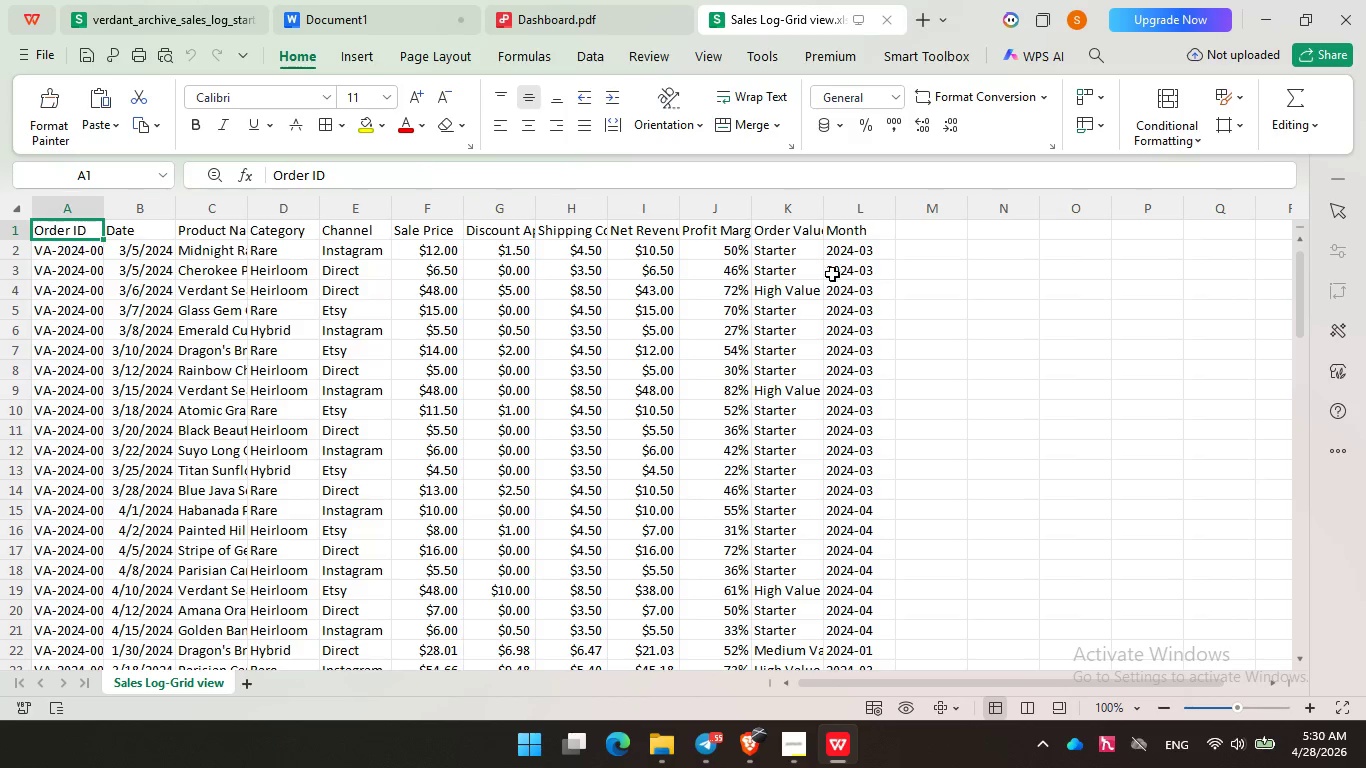 
left_click([530, 10])
 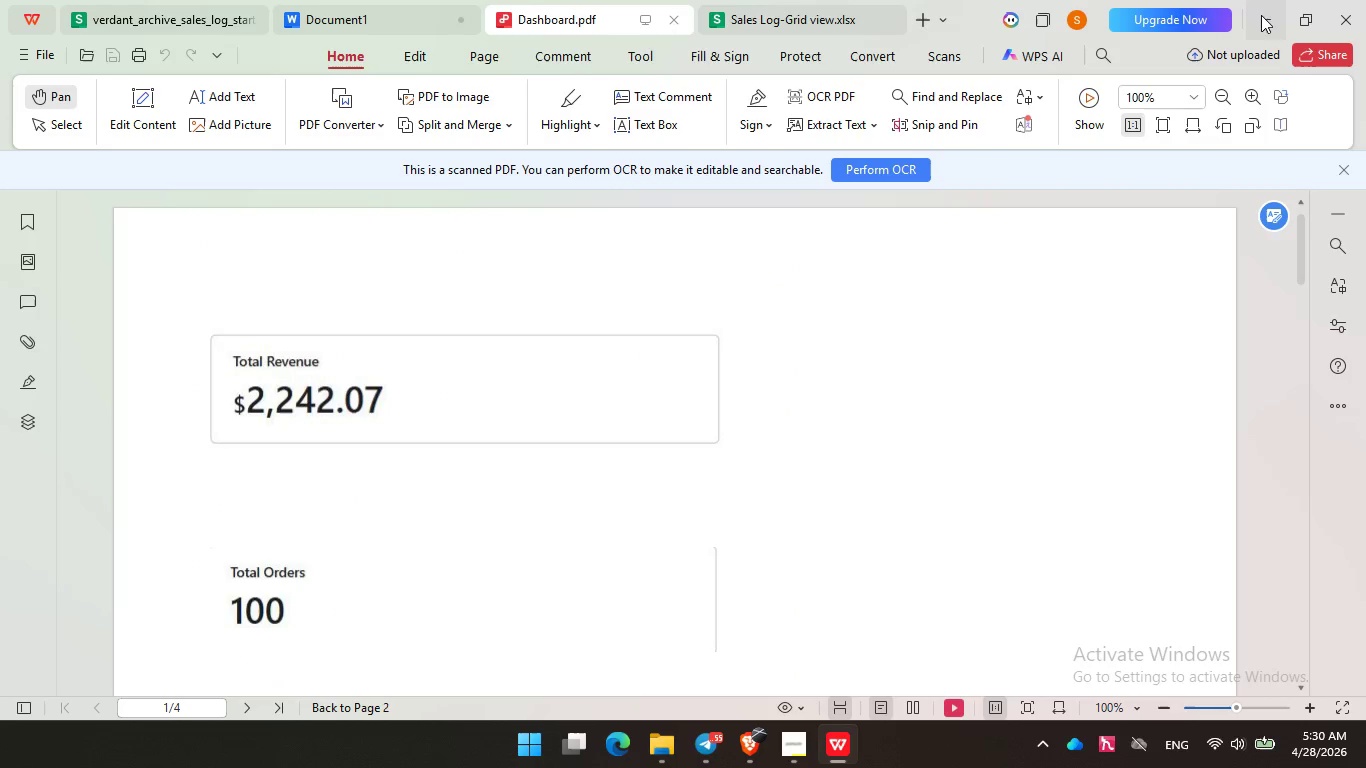 
left_click([1258, 11])
 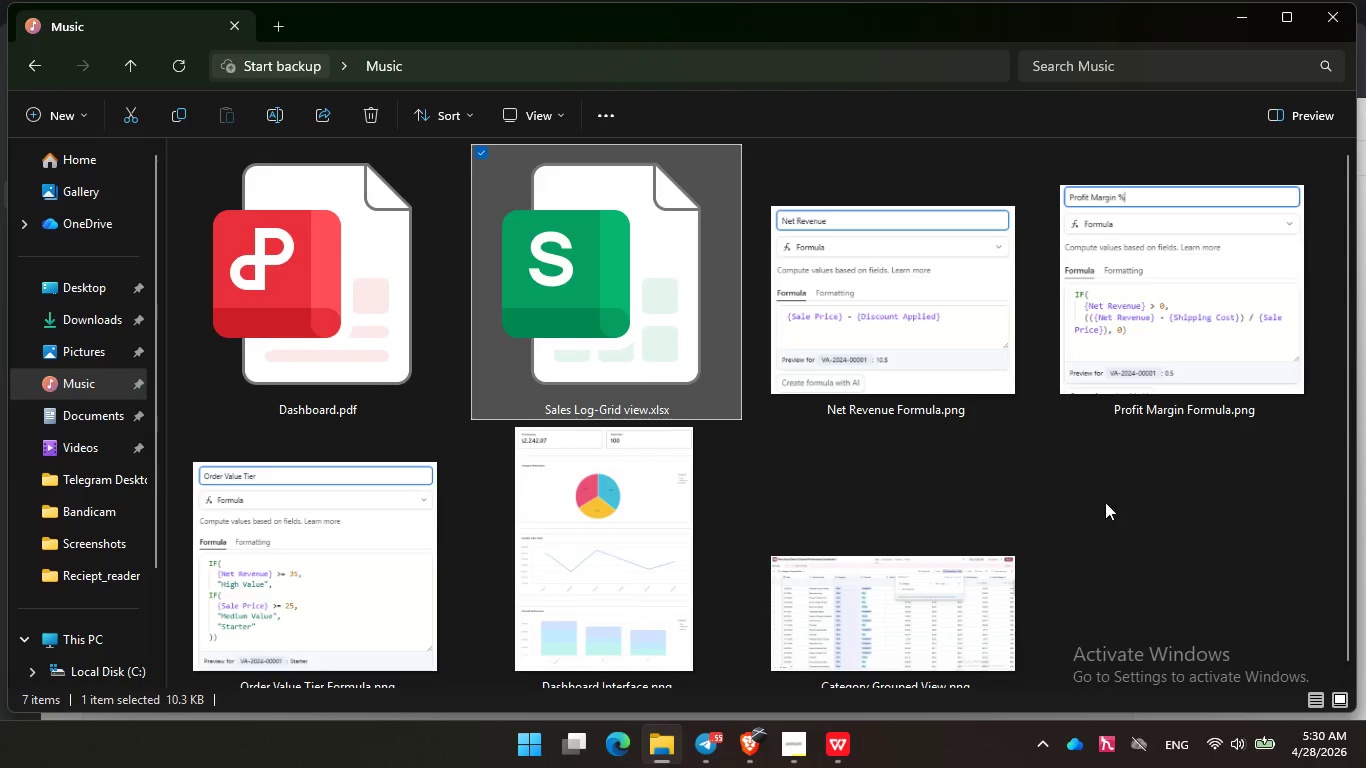 
left_click([1147, 489])
 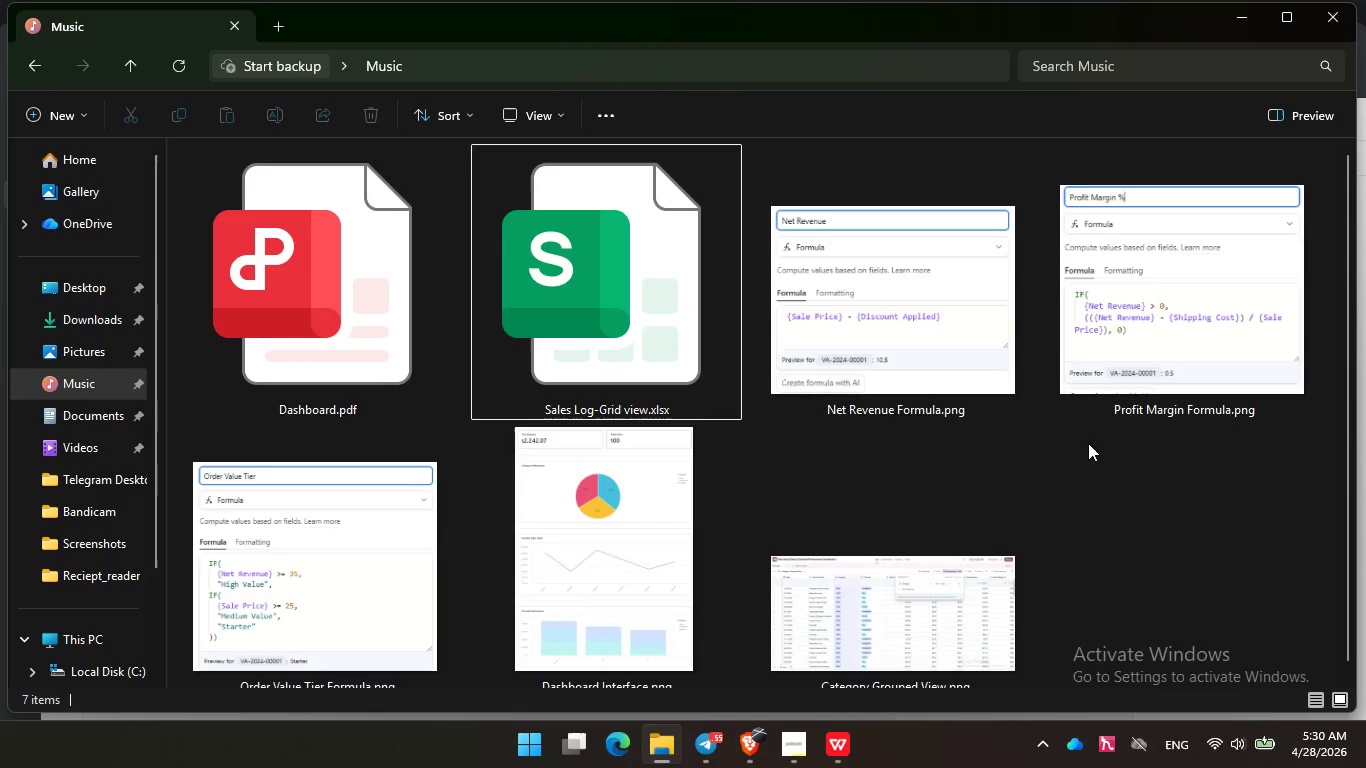 
double_click([1079, 316])
 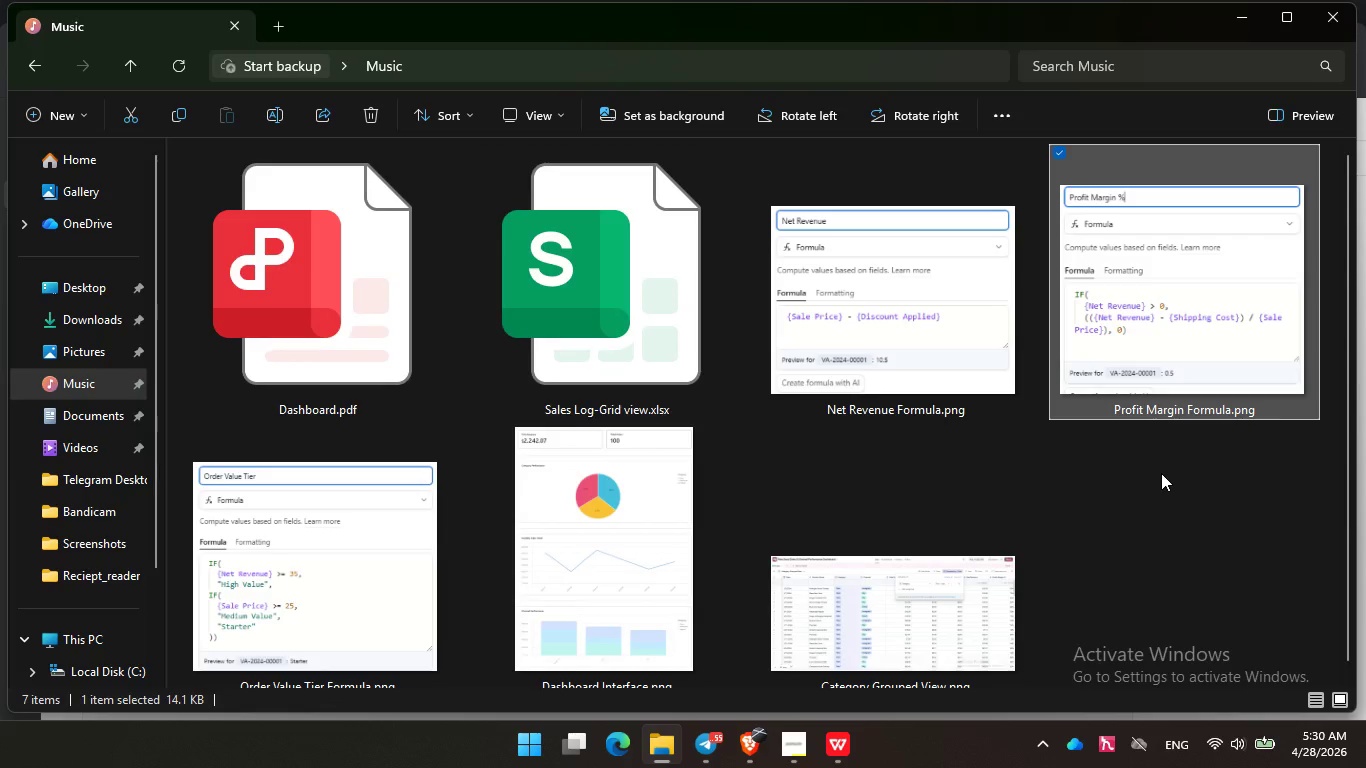 
left_click([1161, 473])
 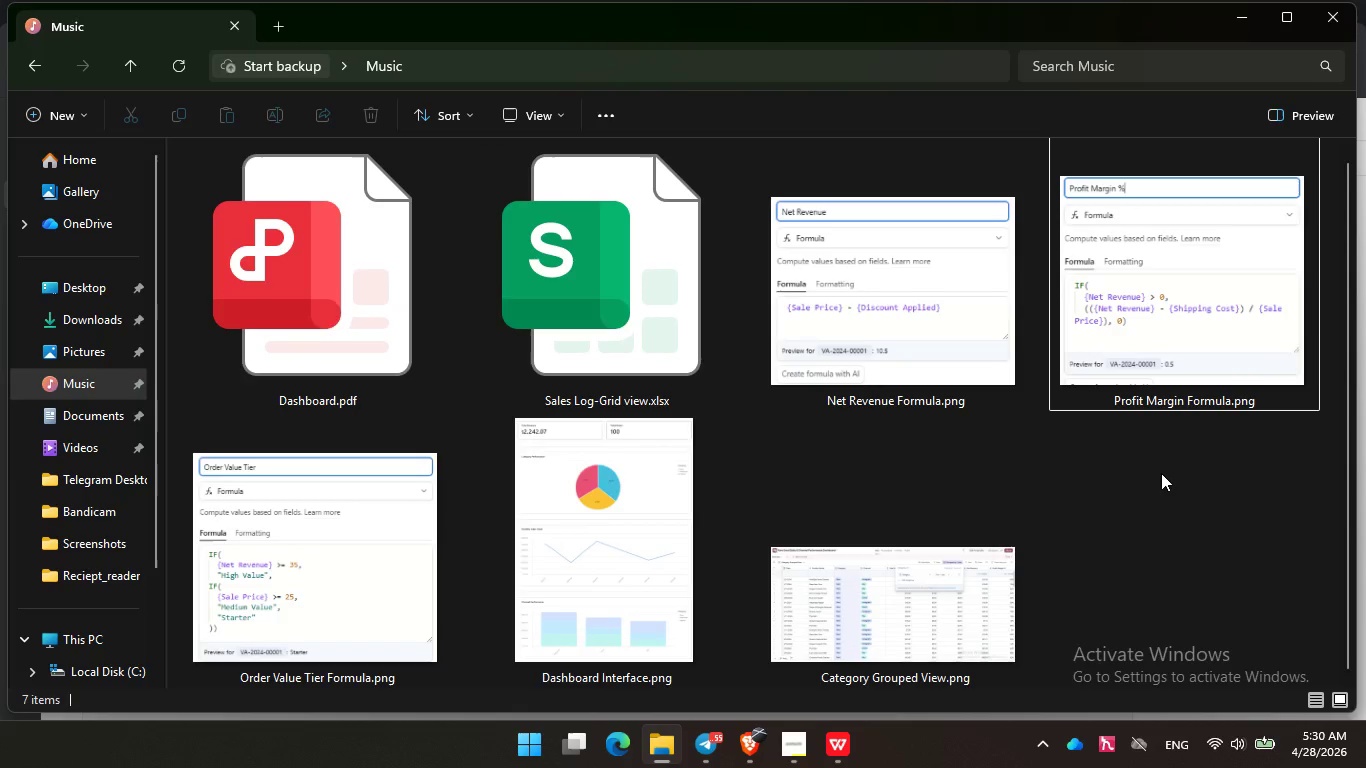 
scroll: coordinate [1161, 473], scroll_direction: none, amount: 0.0
 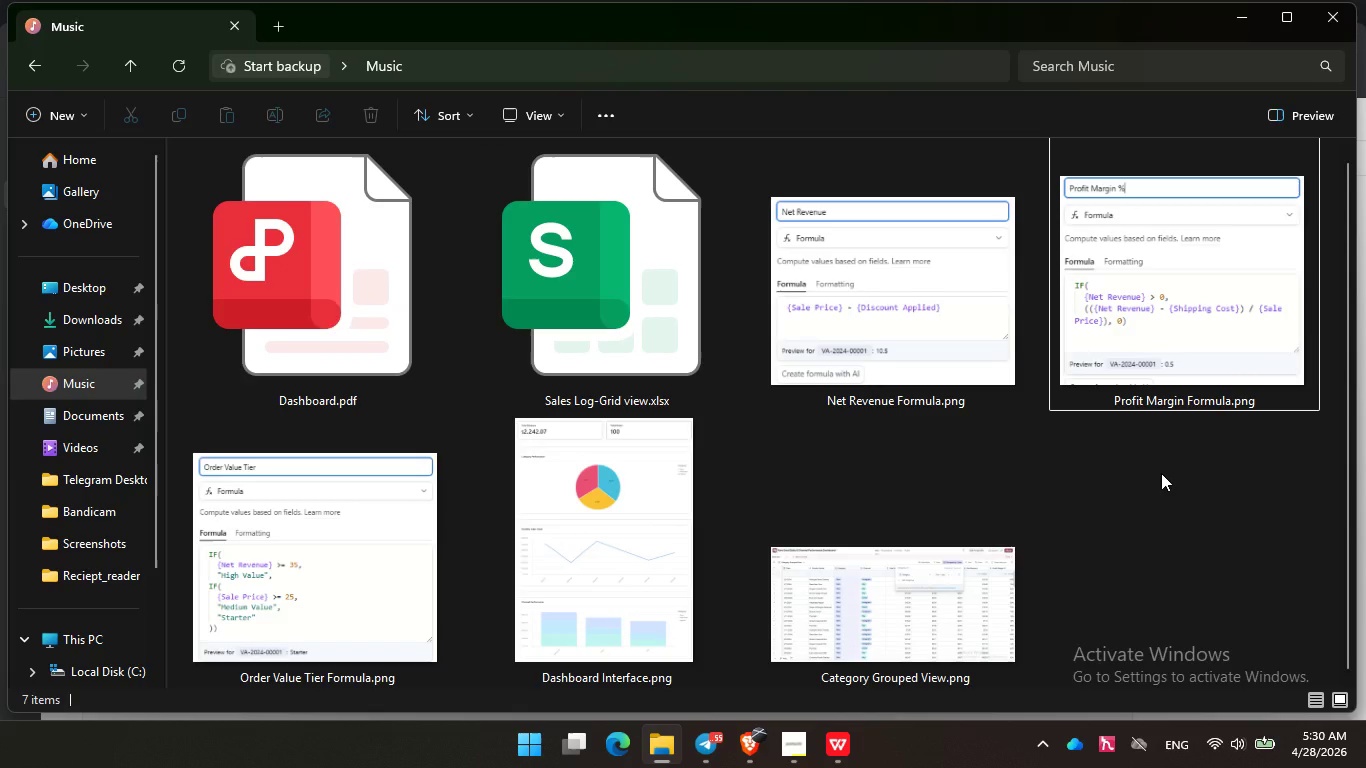 
scroll: coordinate [1161, 473], scroll_direction: up, amount: 1.0
 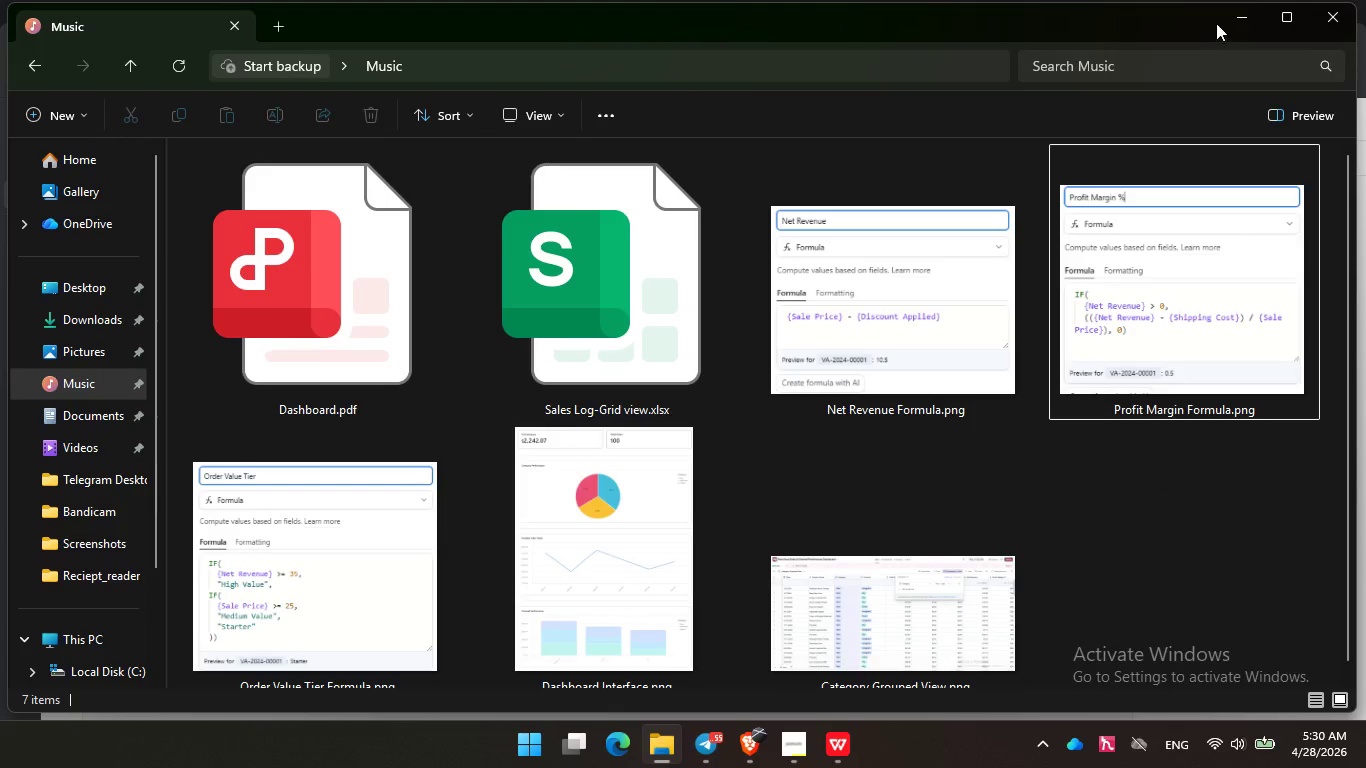 
left_click([1235, 17])
 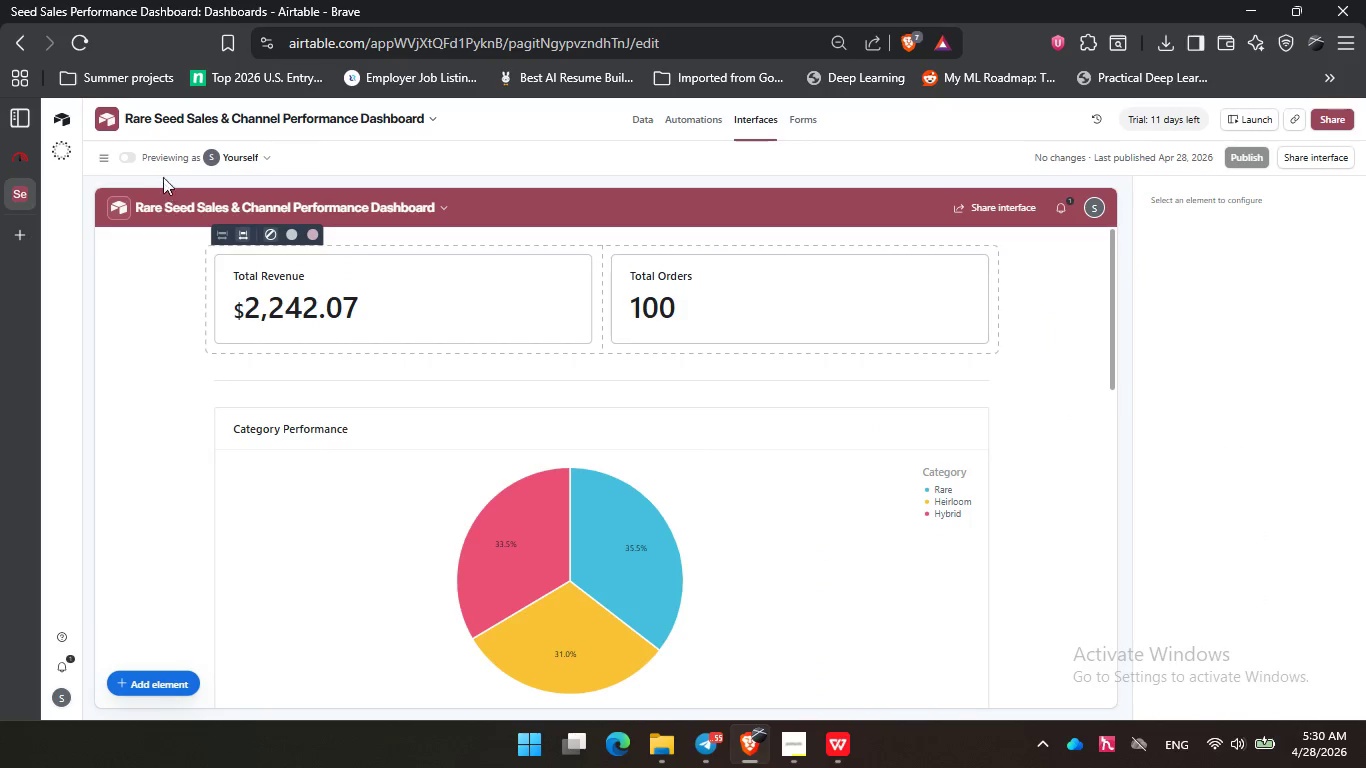 
left_click([131, 154])
 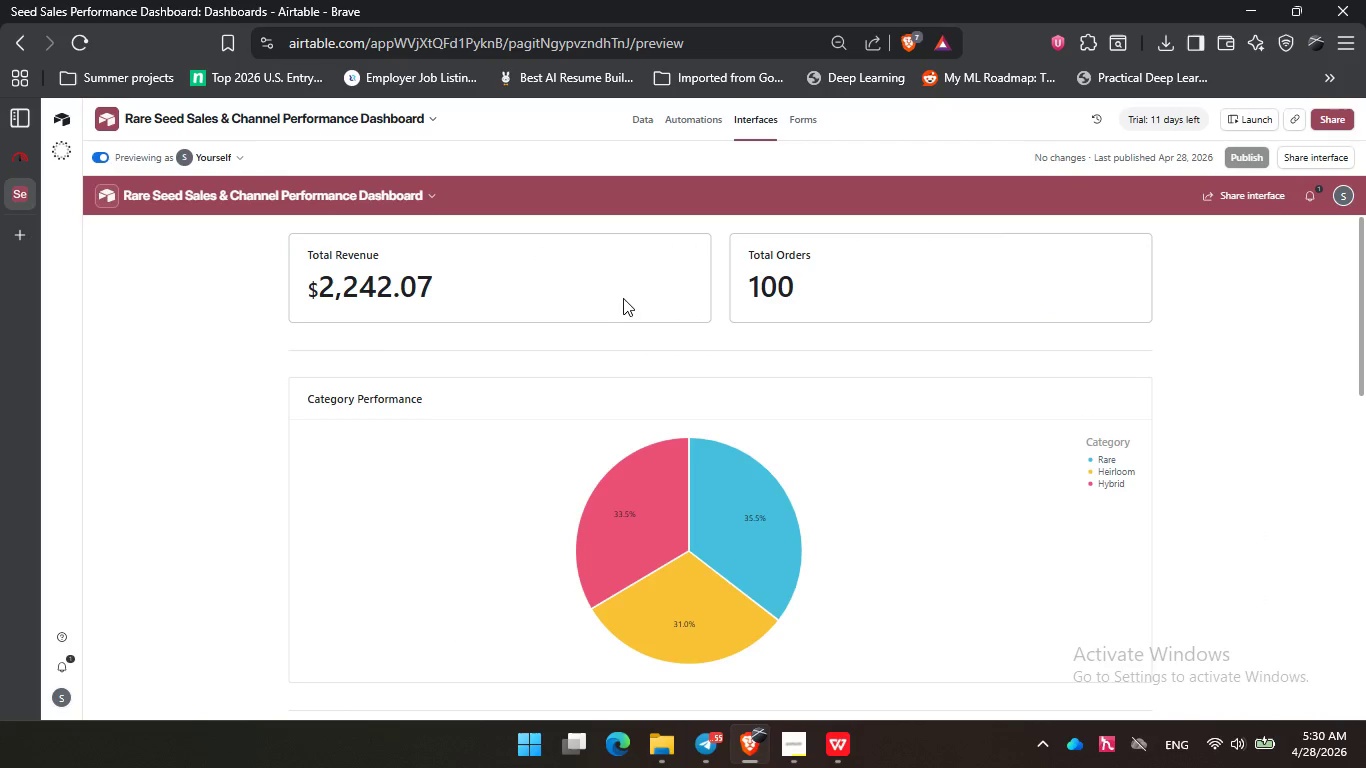 
double_click([804, 287])
 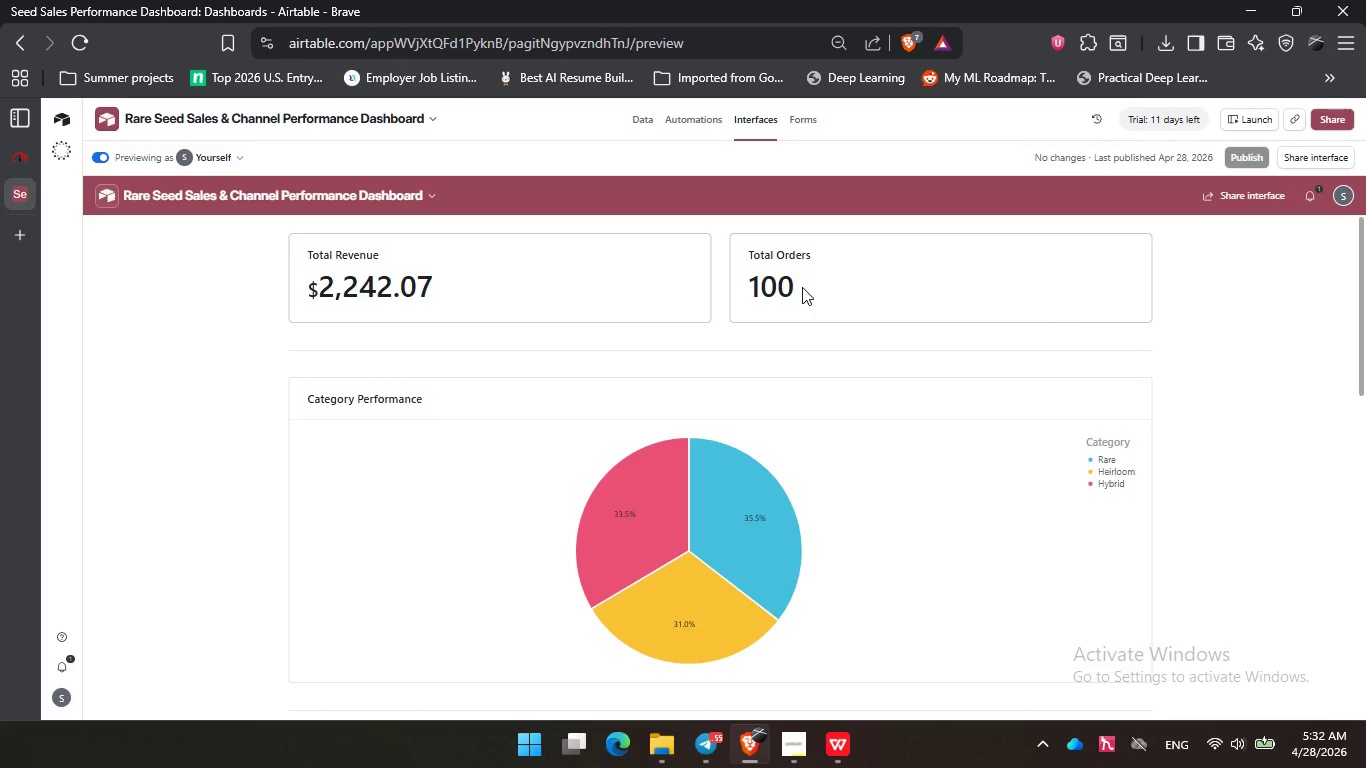 
wait(68.69)
 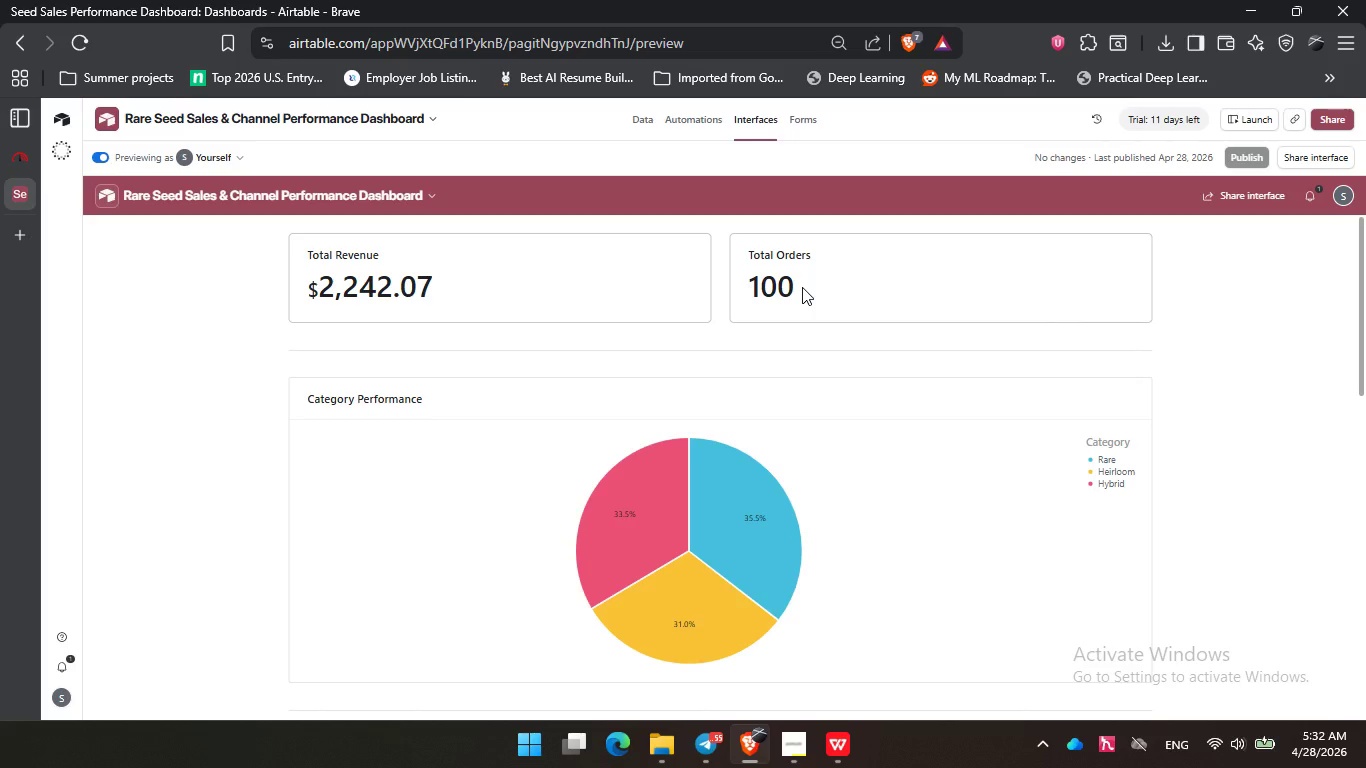 
scroll: coordinate [766, 425], scroll_direction: none, amount: 0.0
 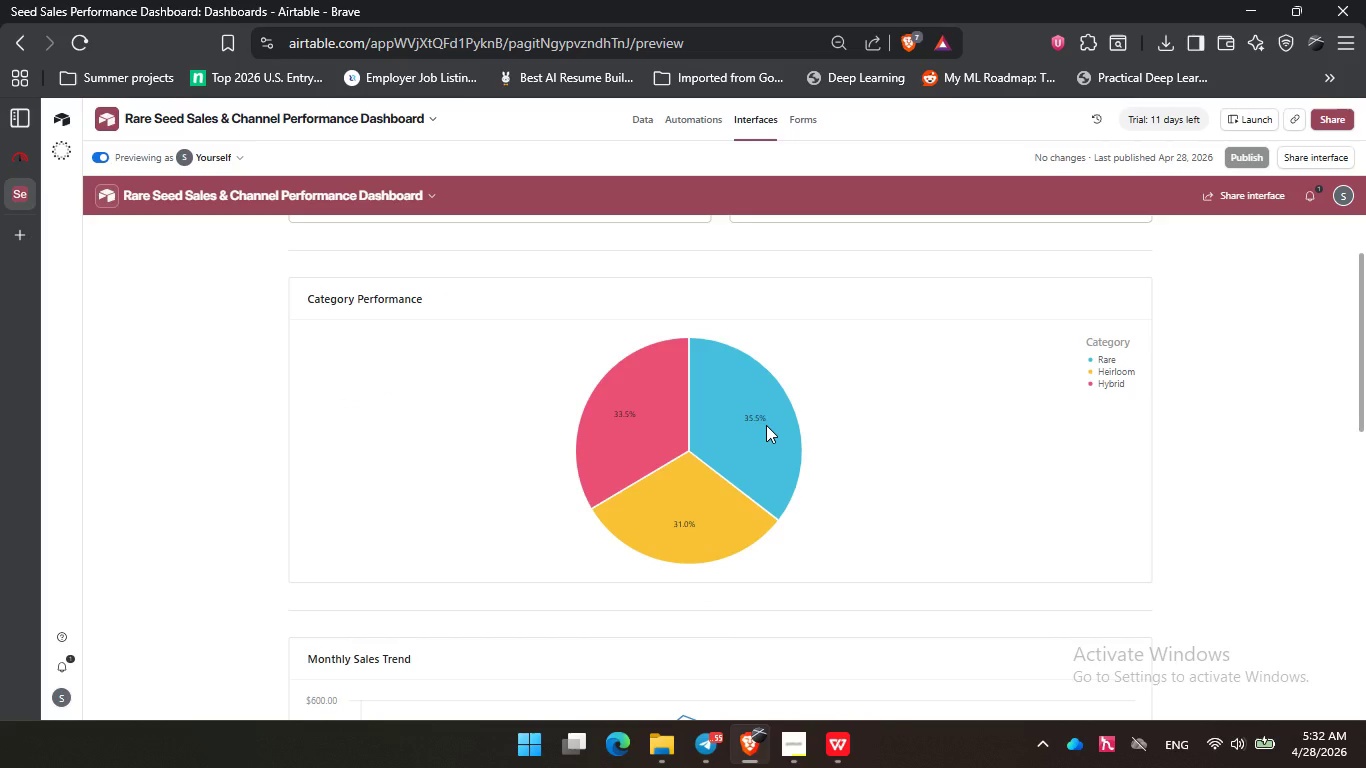 
wait(12.7)
 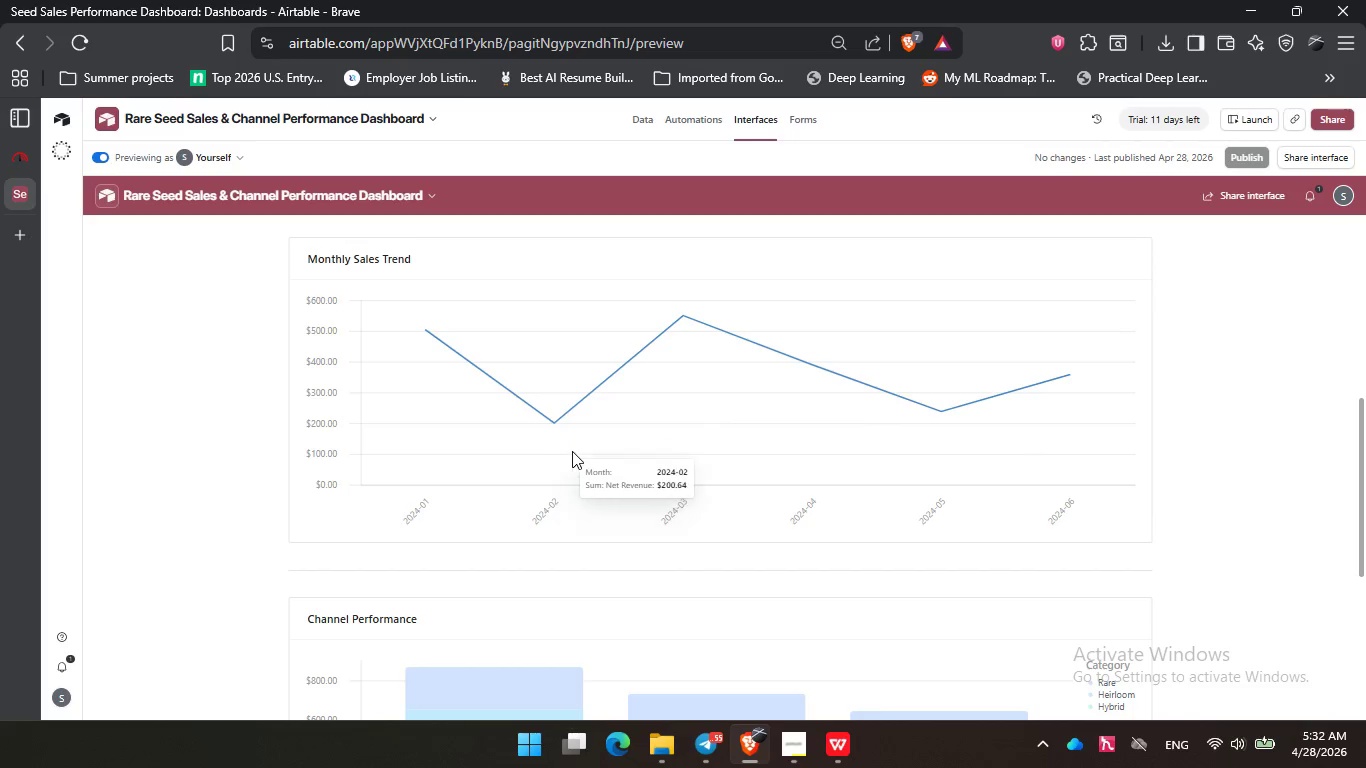 
left_click([572, 451])
 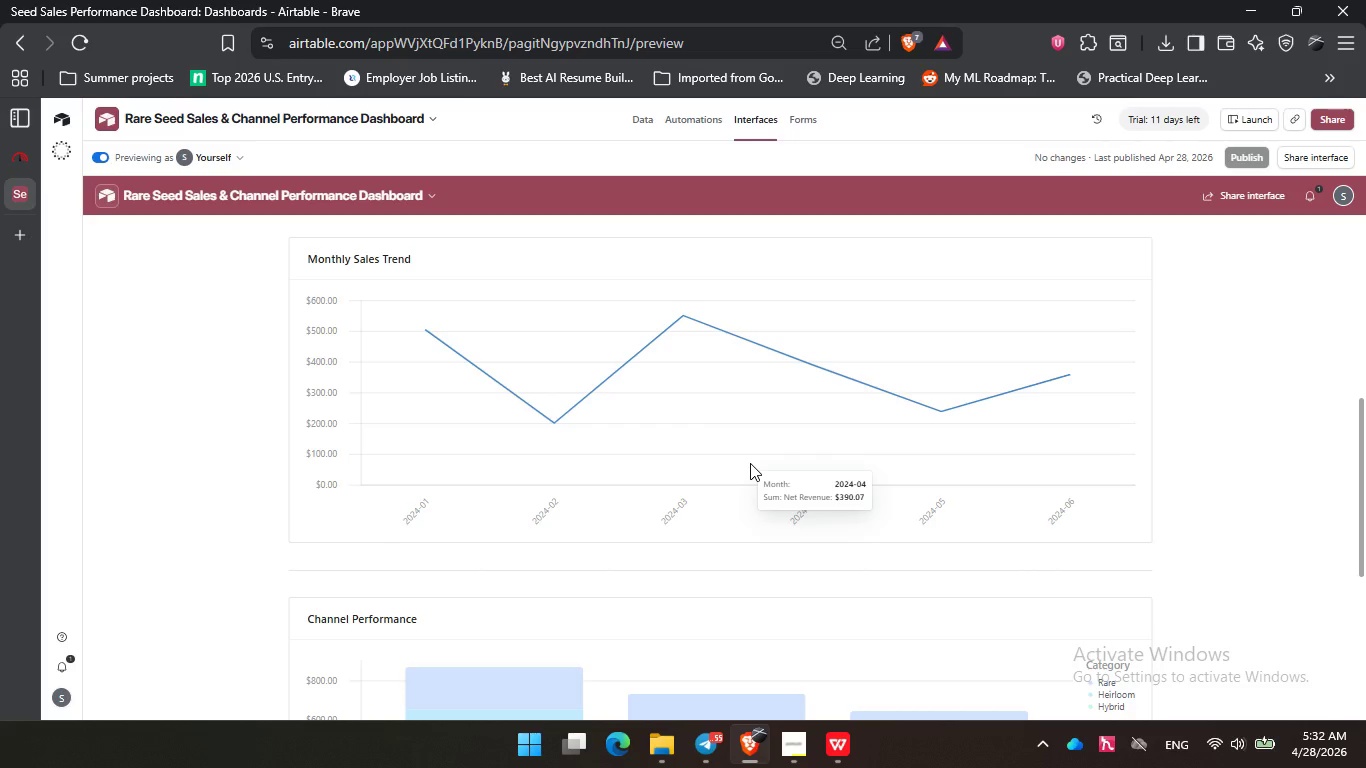 
scroll: coordinate [428, 514], scroll_direction: down, amount: 4.0
 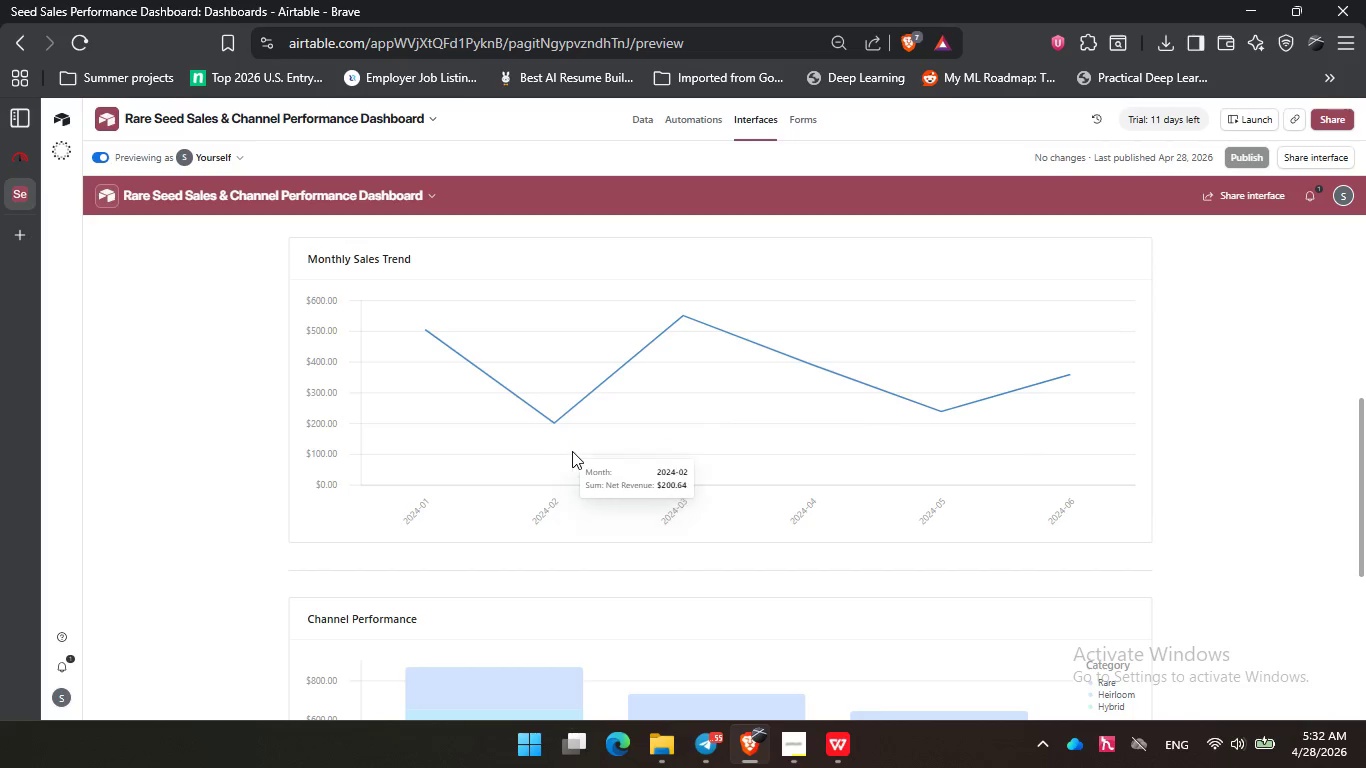 
wait(30.35)
 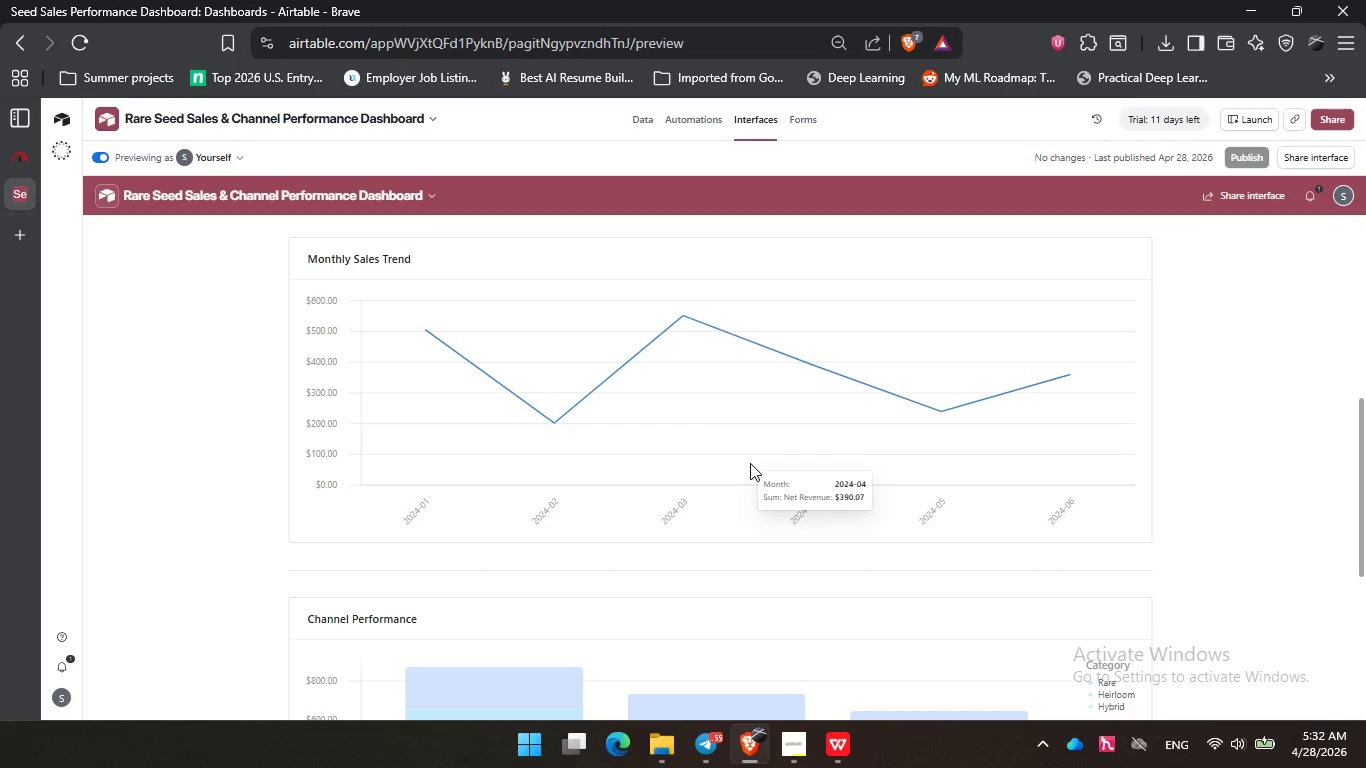 
scroll: coordinate [748, 478], scroll_direction: down, amount: 5.0
 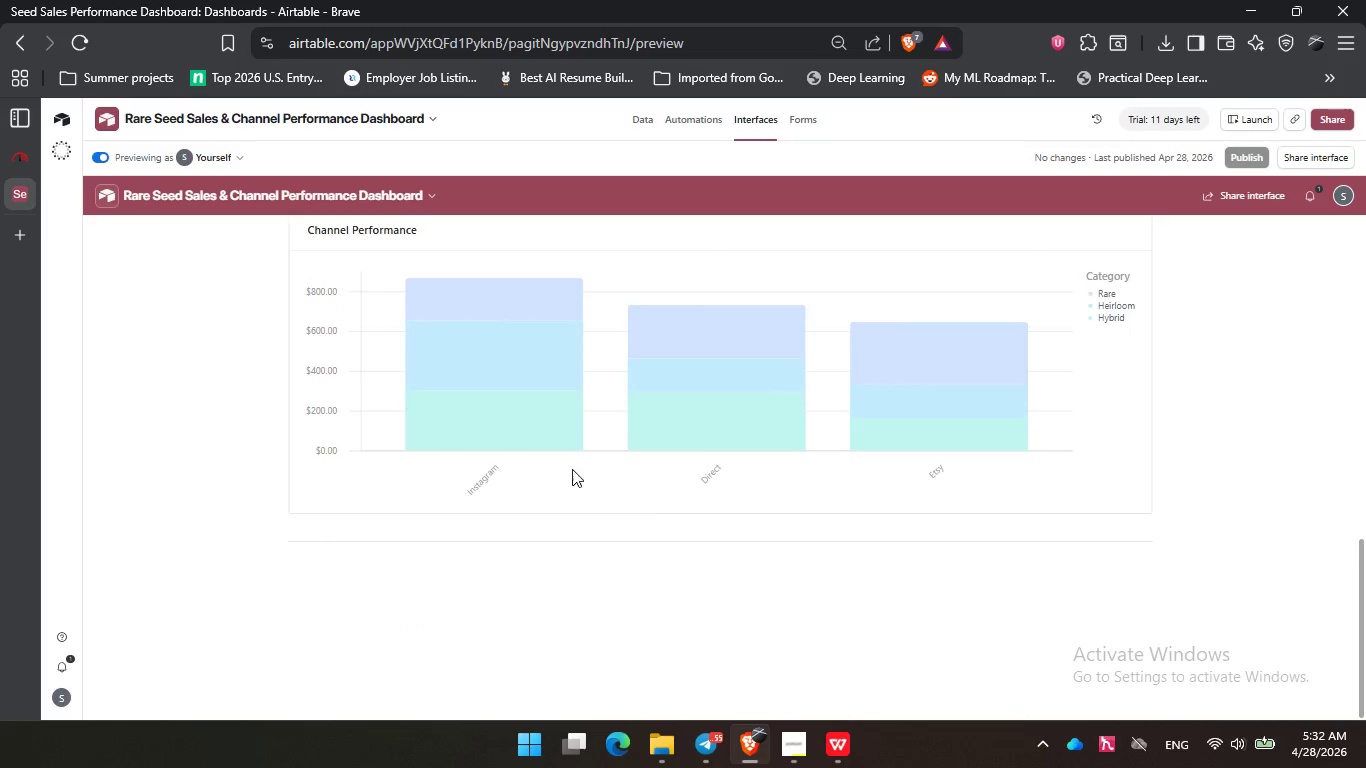 
scroll: coordinate [572, 450], scroll_direction: up, amount: 5.0
 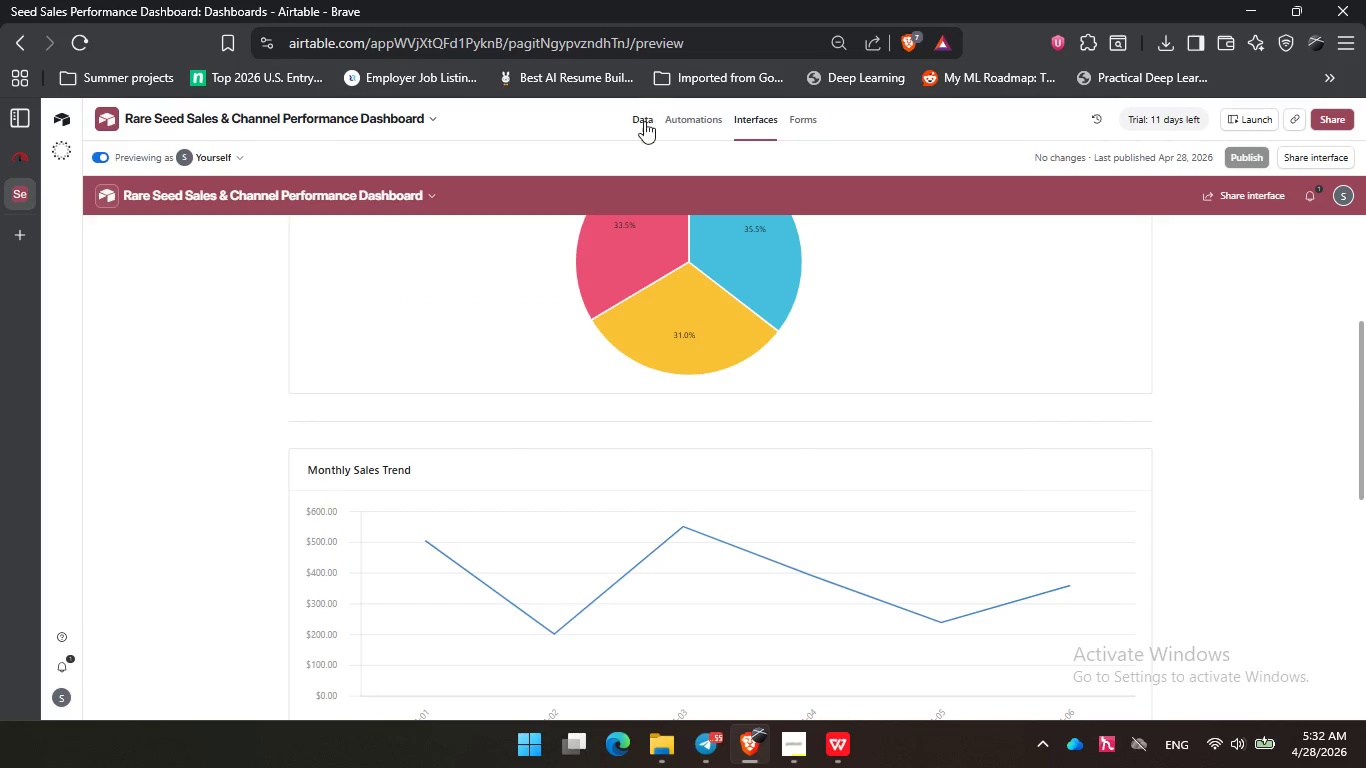 
left_click([644, 123])
 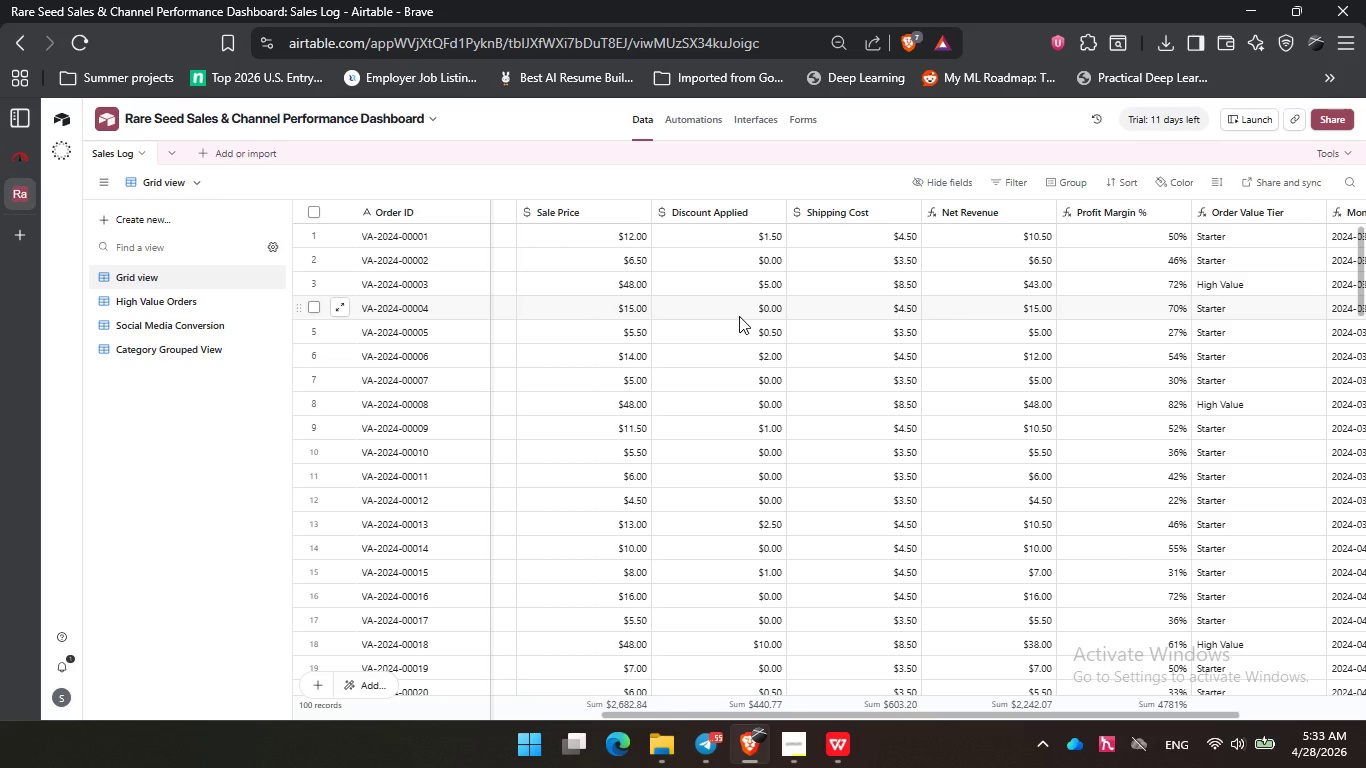 
wait(31.59)
 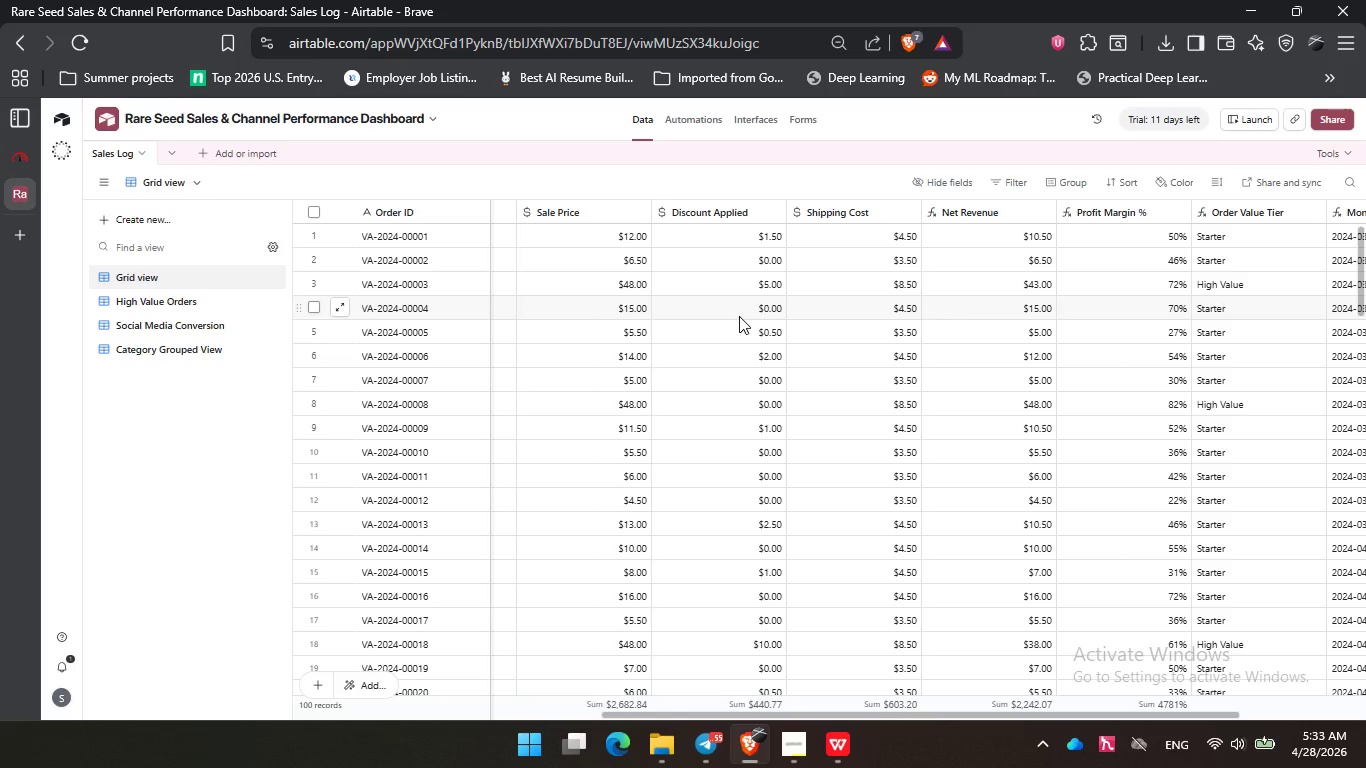 
left_click([734, 316])
 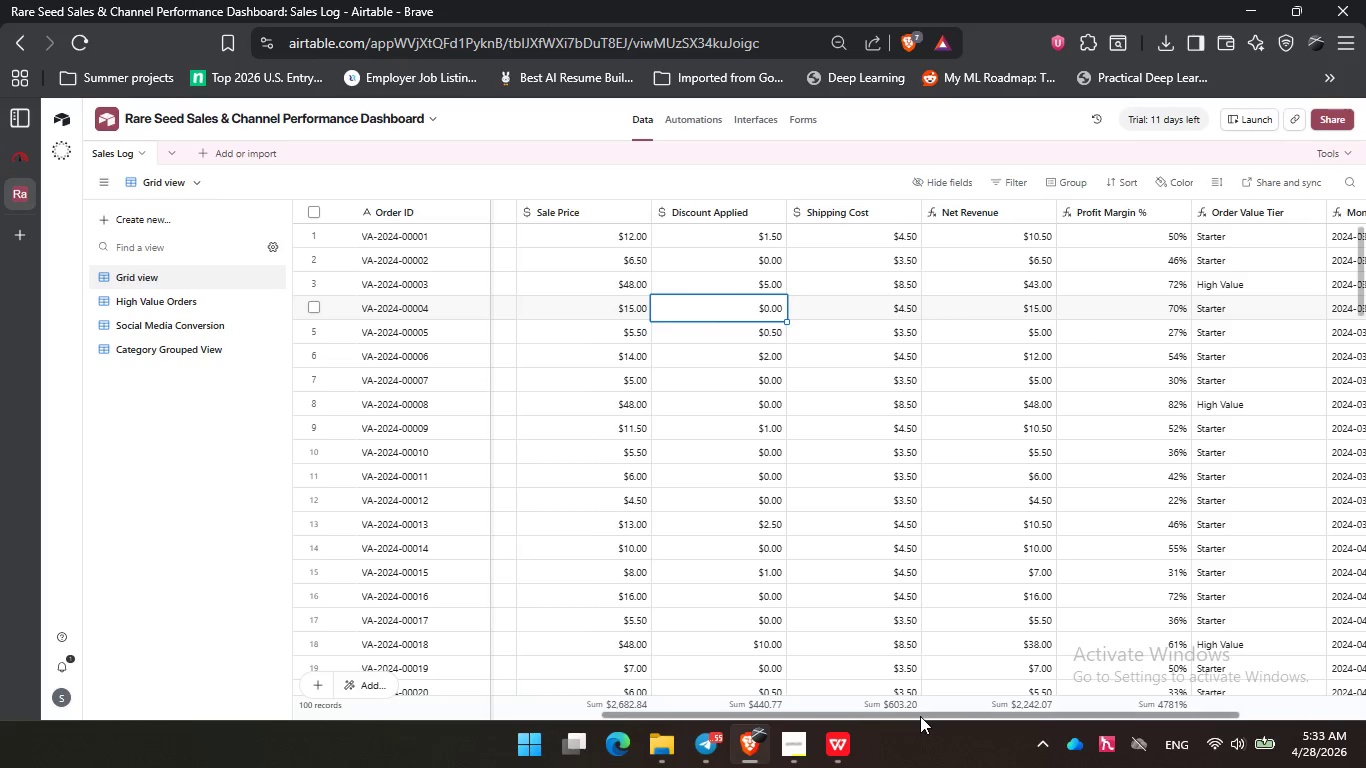 
left_click_drag(start_coordinate=[920, 716], to_coordinate=[516, 668])
 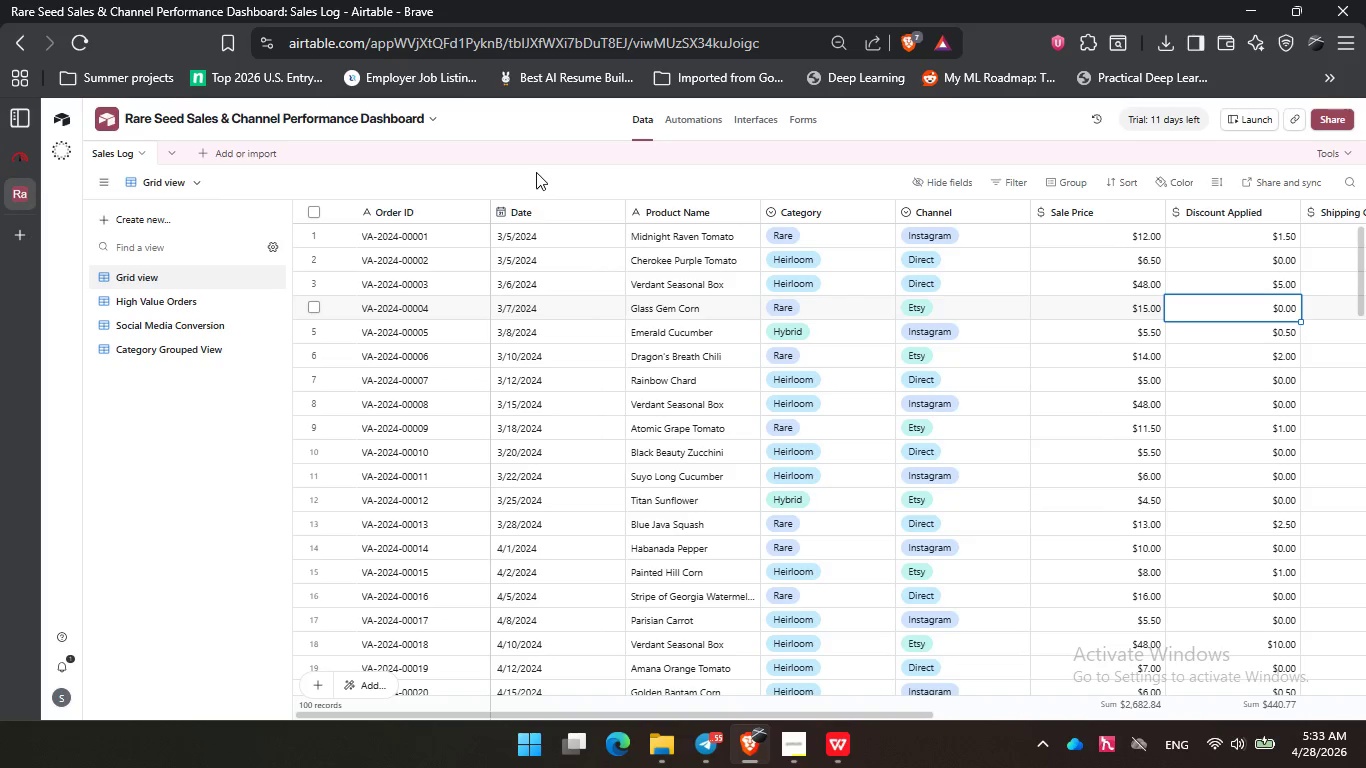 
hold_key(key=ControlLeft, duration=0.64)
scroll: coordinate [536, 172], scroll_direction: up, amount: 2.0
 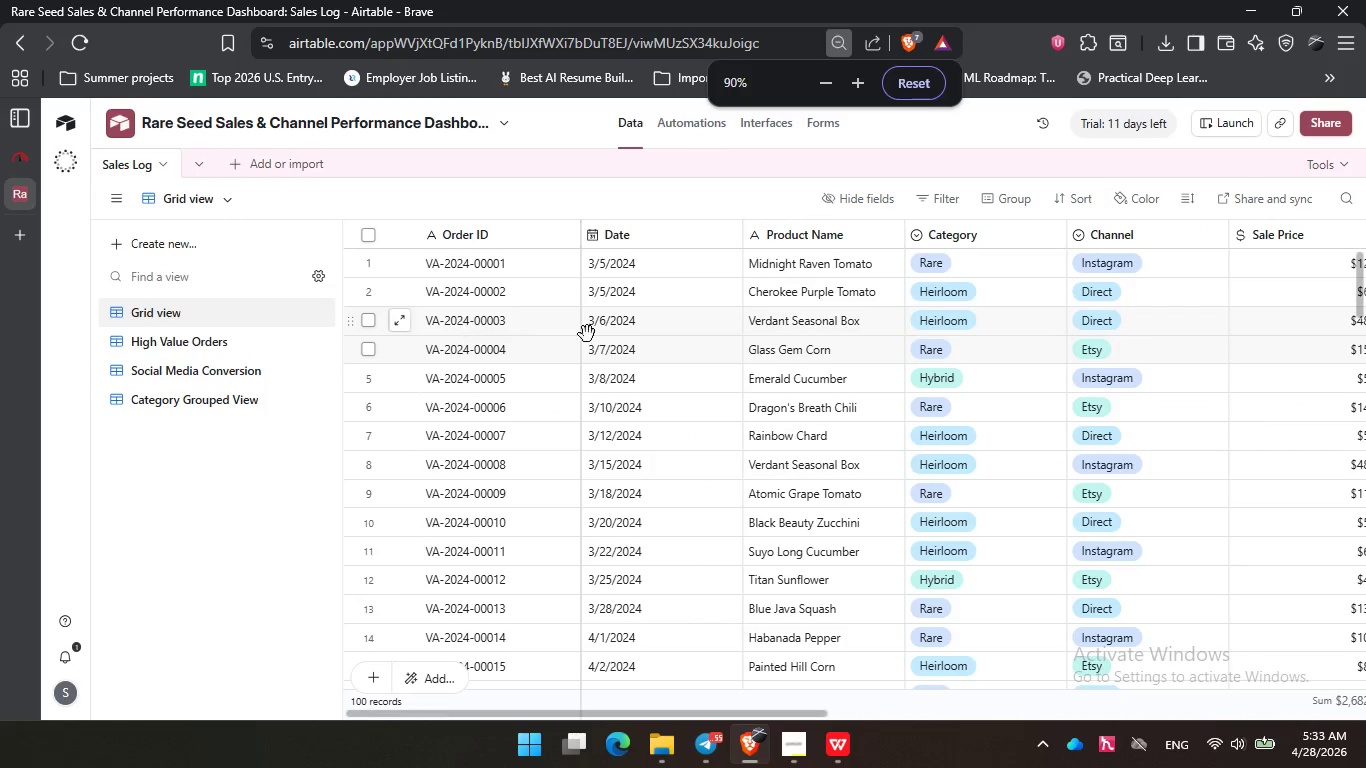 
left_click([680, 404])
 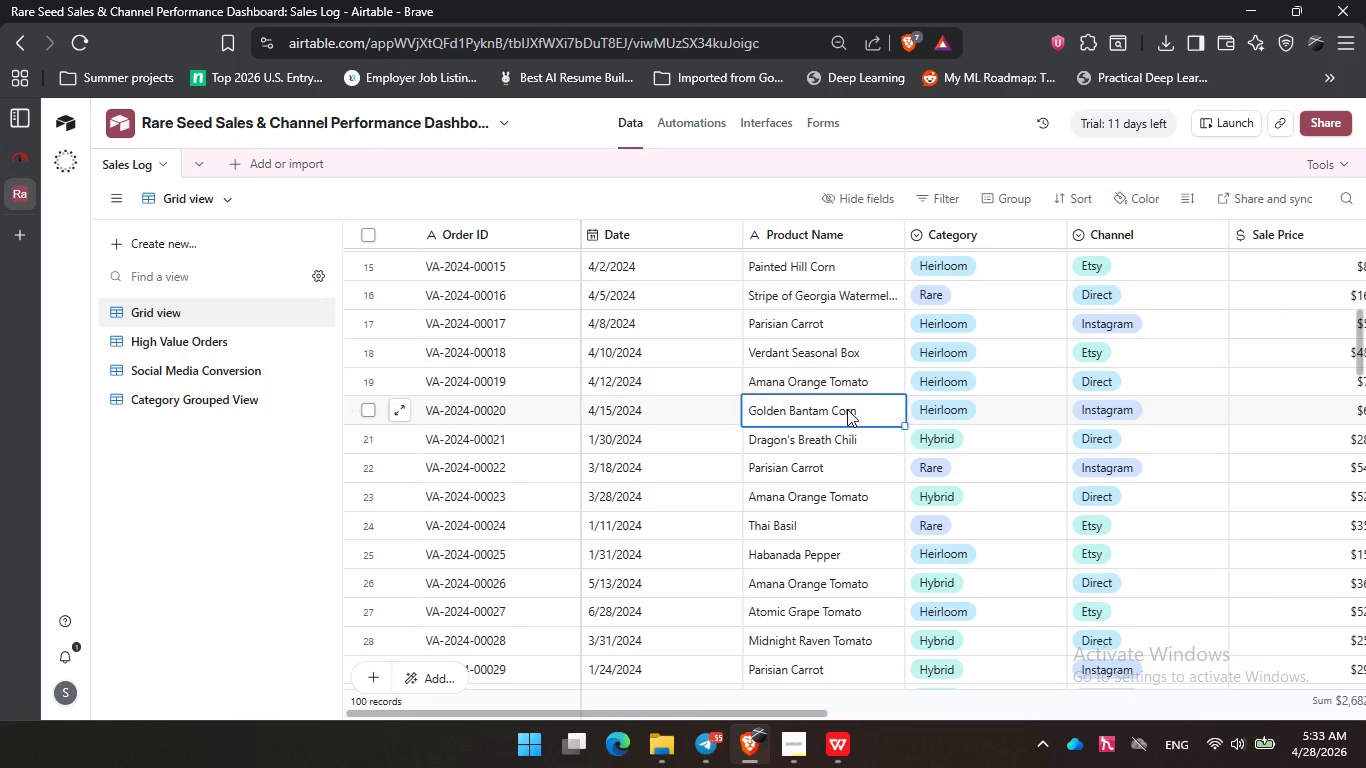 
scroll: coordinate [592, 334], scroll_direction: down, amount: 3.0
 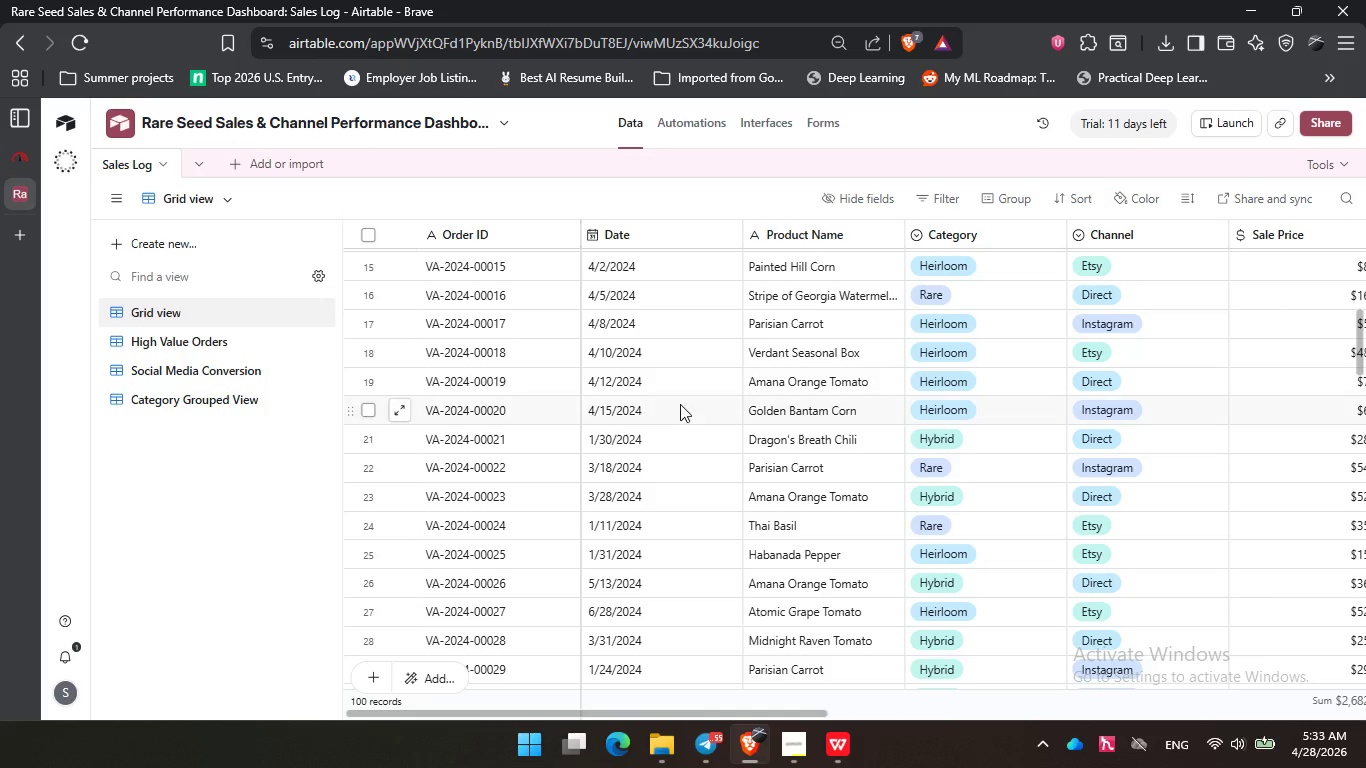 
left_click([847, 409])
 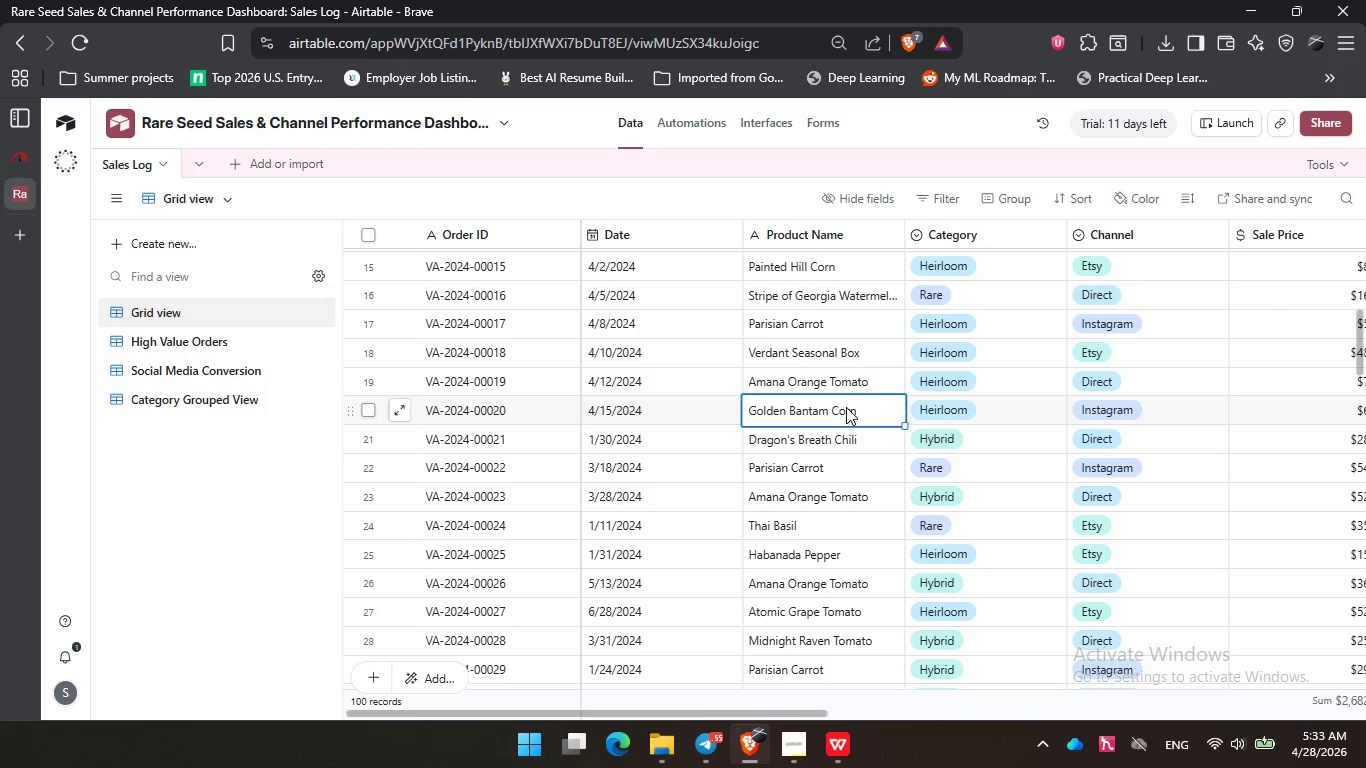 
wait(5.98)
 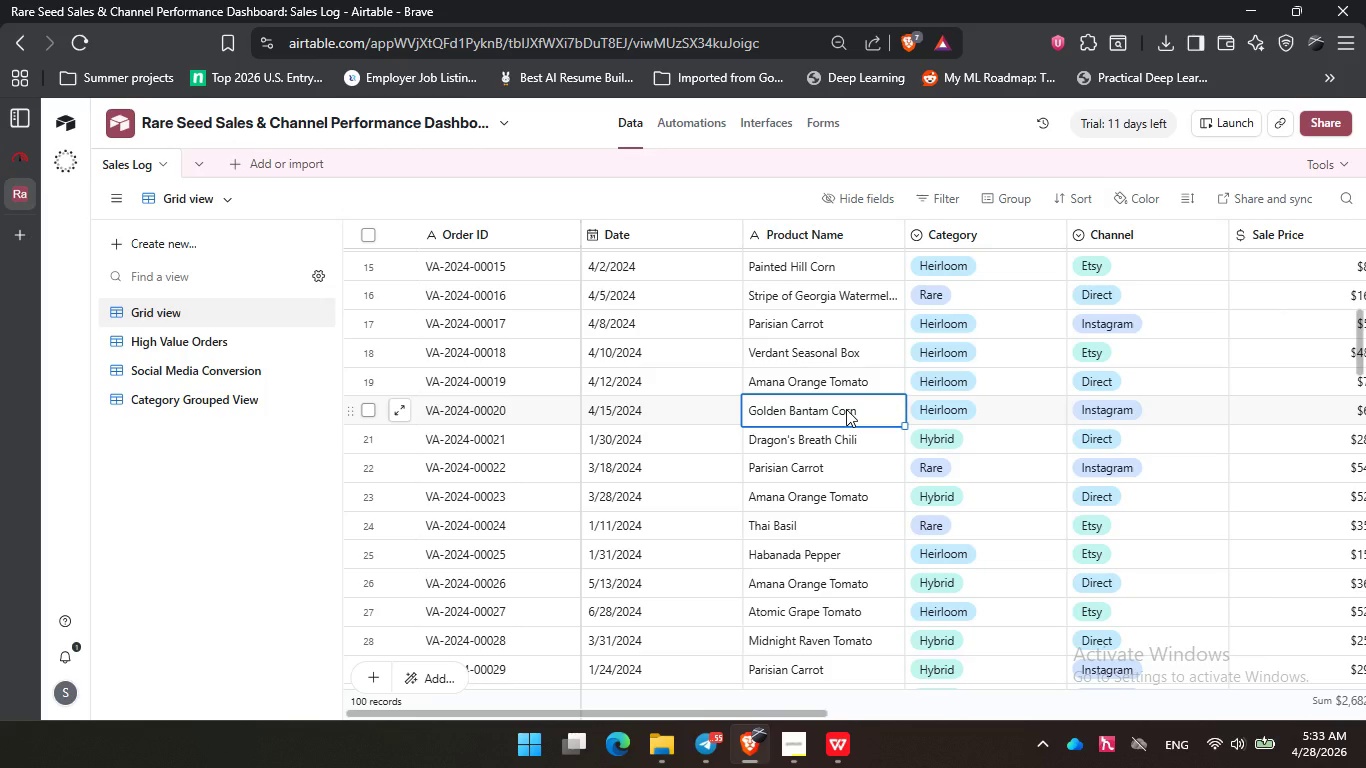 
left_click([1291, 121])
 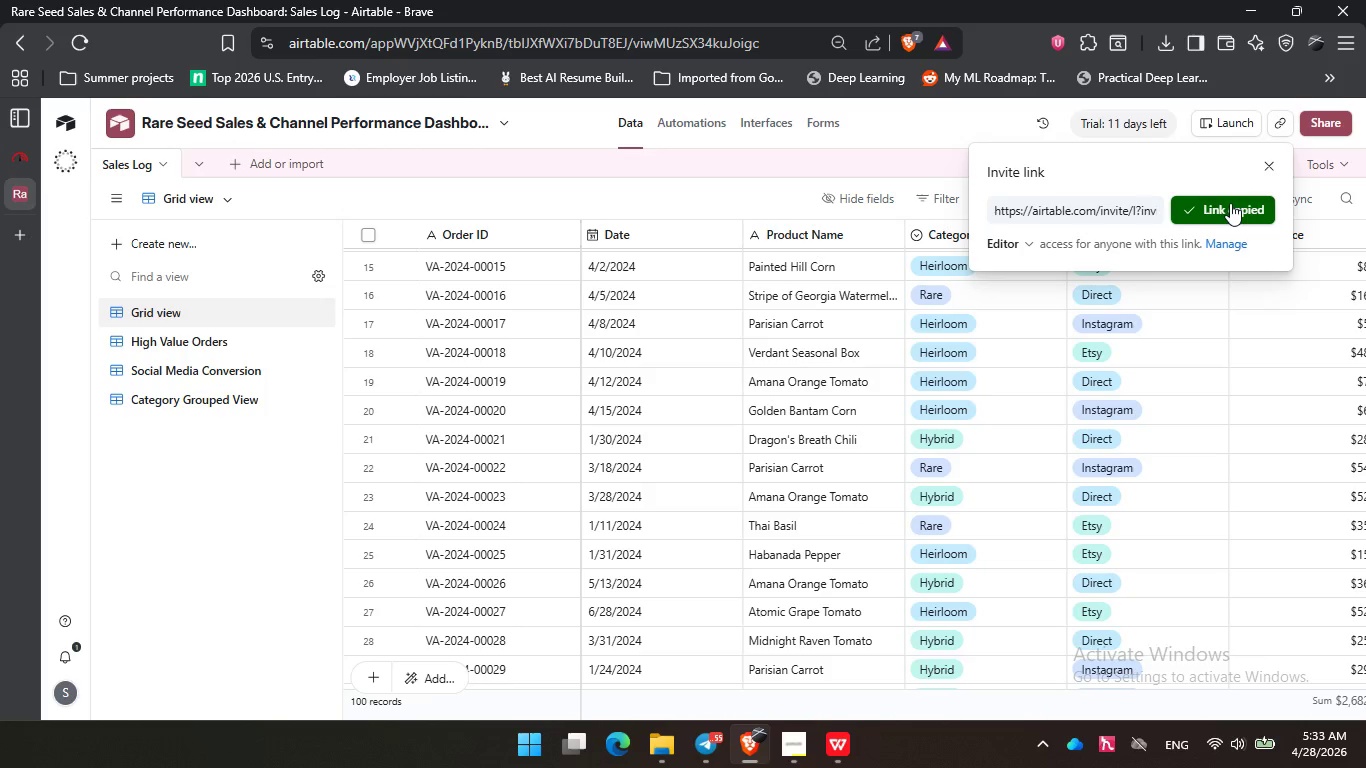 
left_click([1231, 204])
 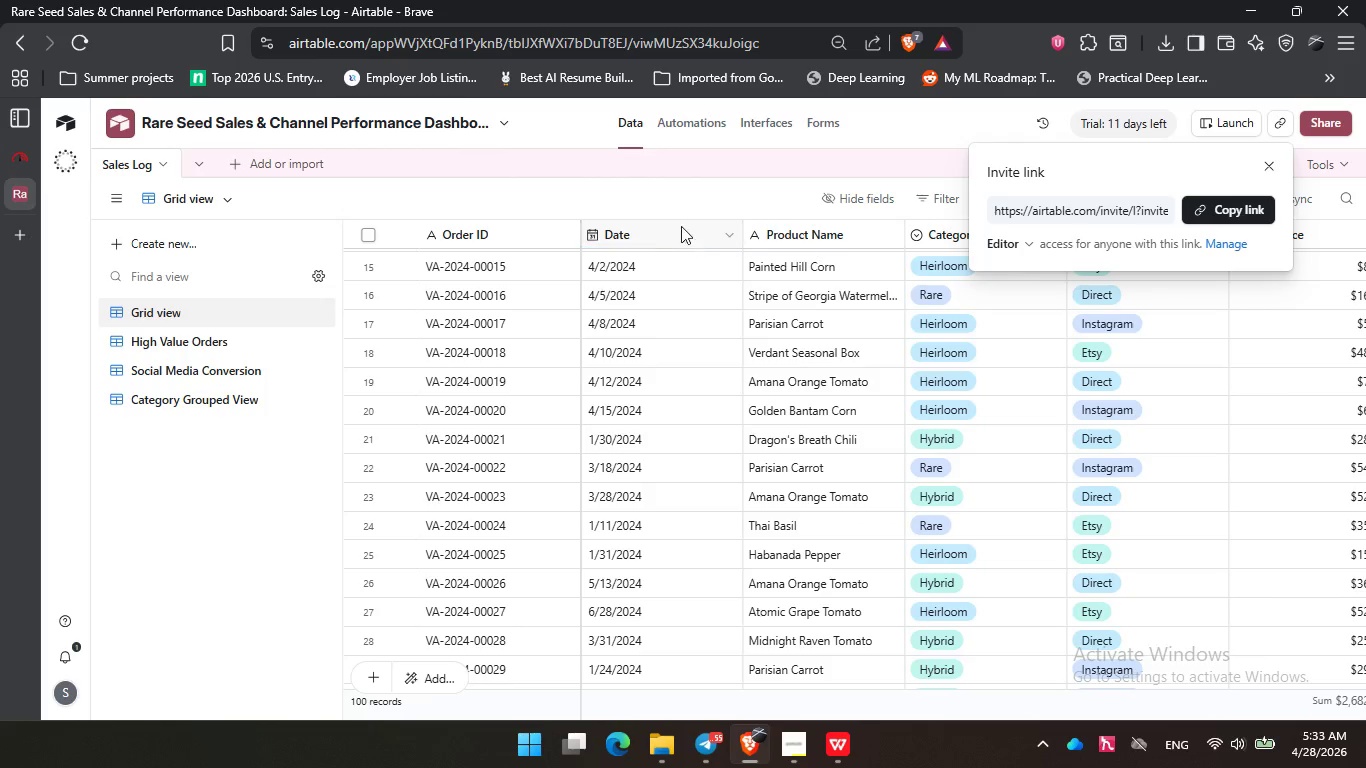 
wait(5.36)
 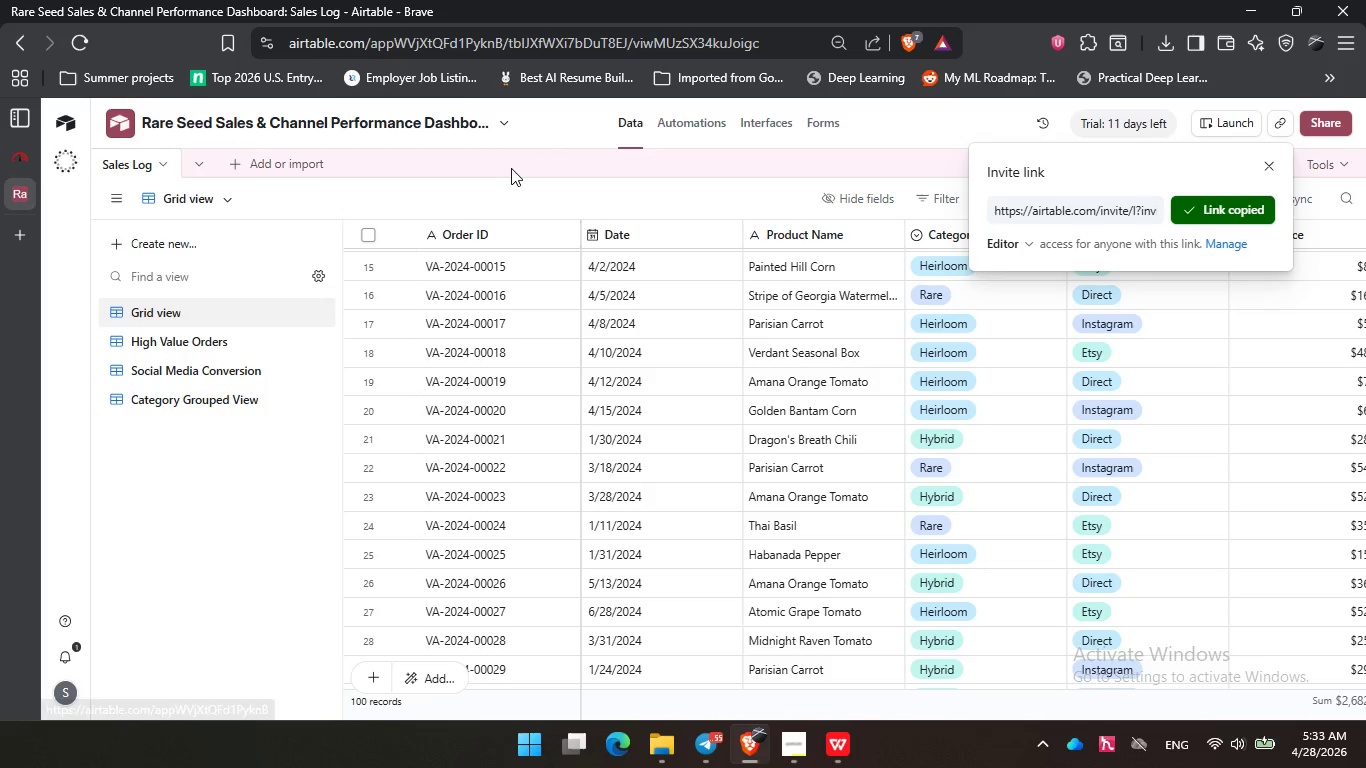 
left_click([779, 749])